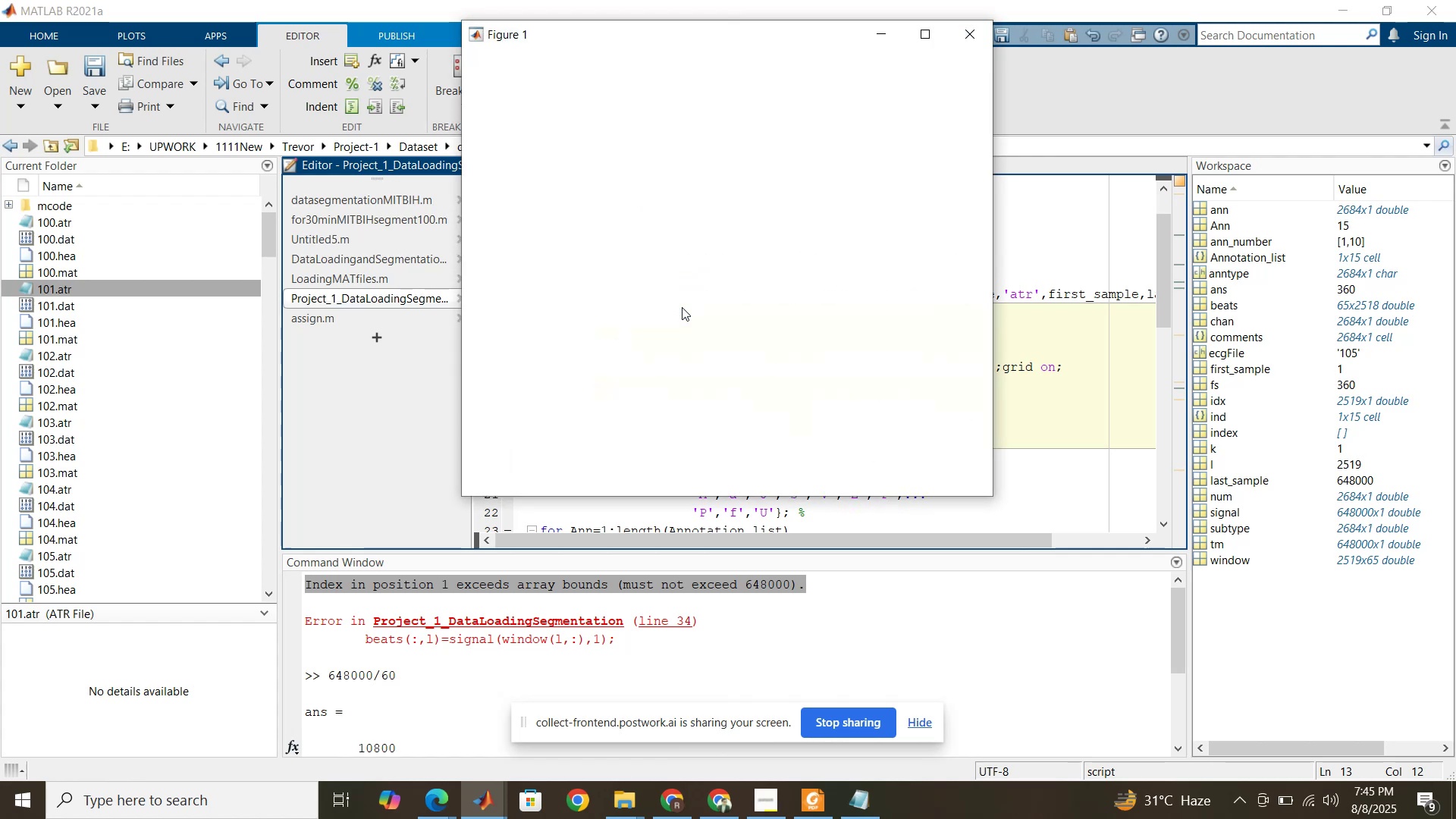 
wait(10.93)
 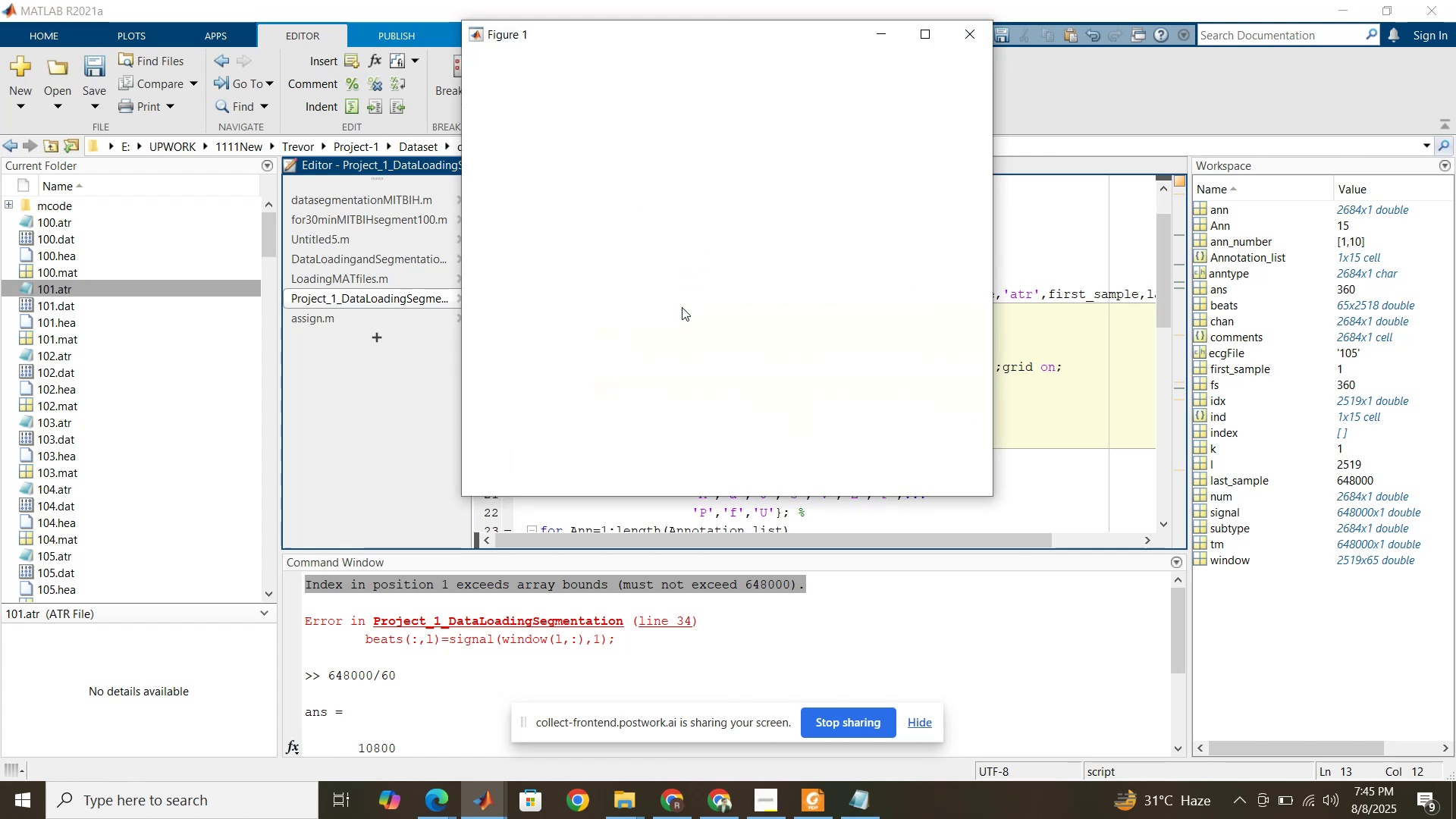 
left_click([896, 113])
 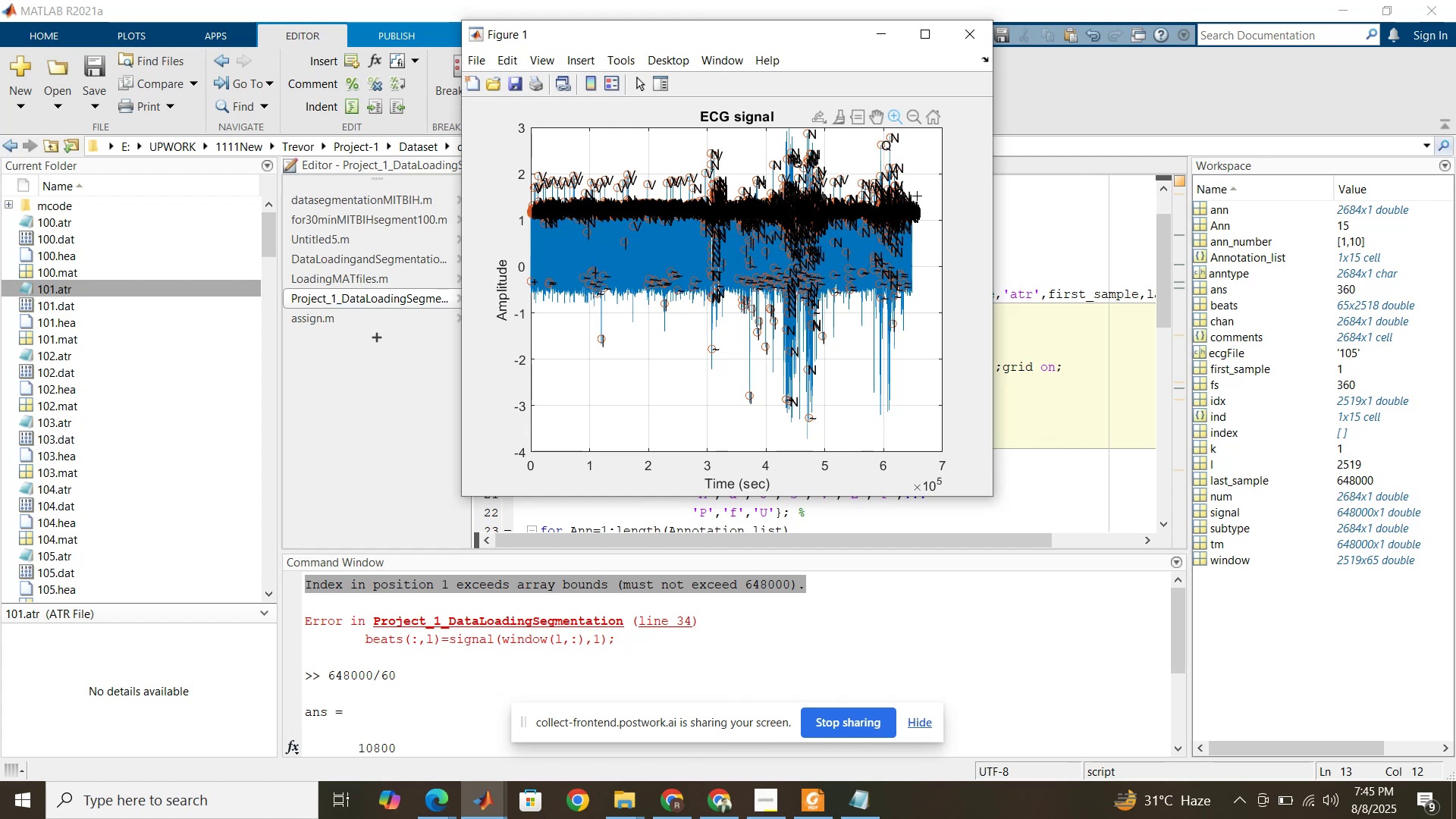 
left_click_drag(start_coordinate=[919, 198], to_coordinate=[910, 303])
 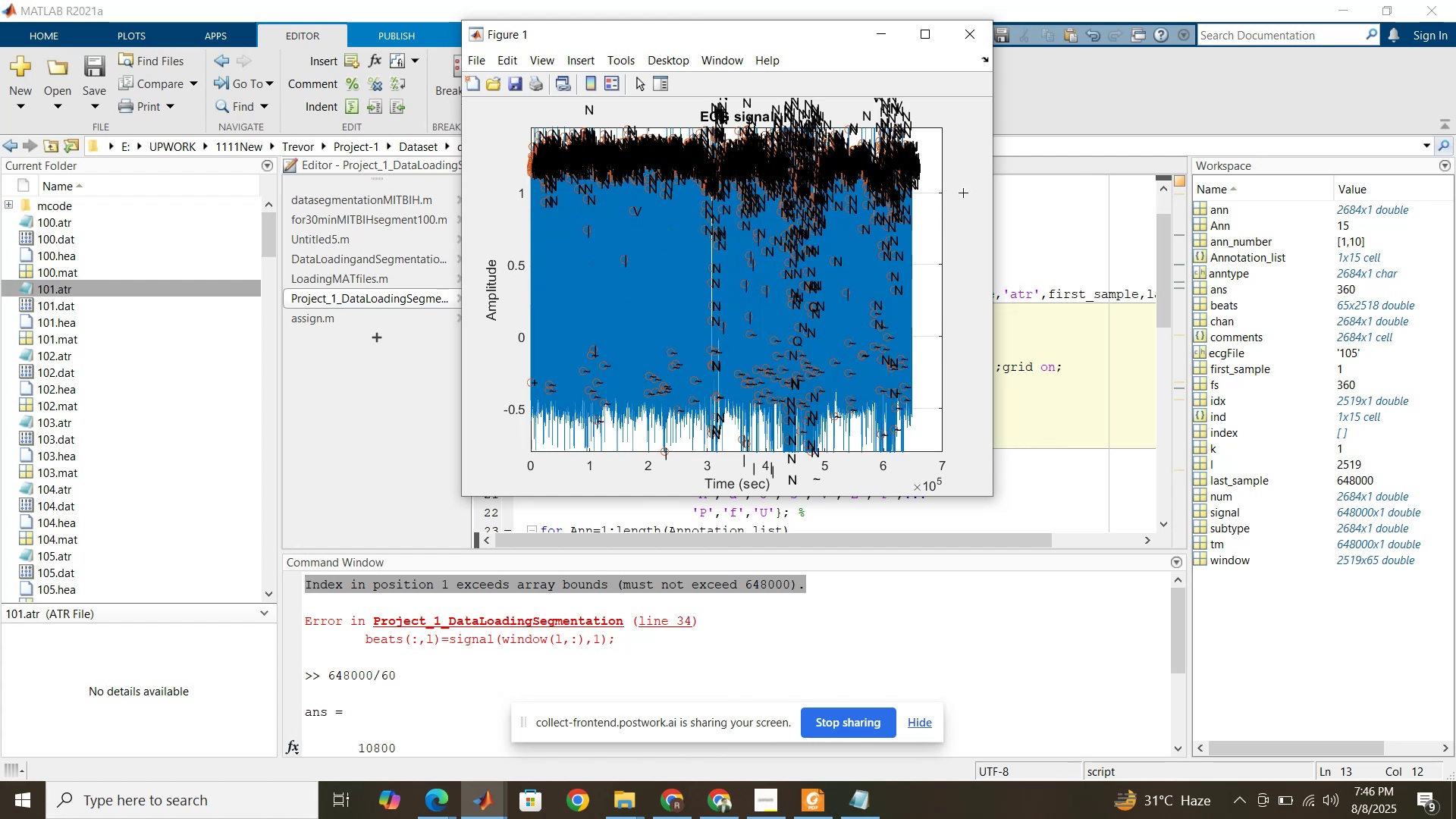 
wait(5.18)
 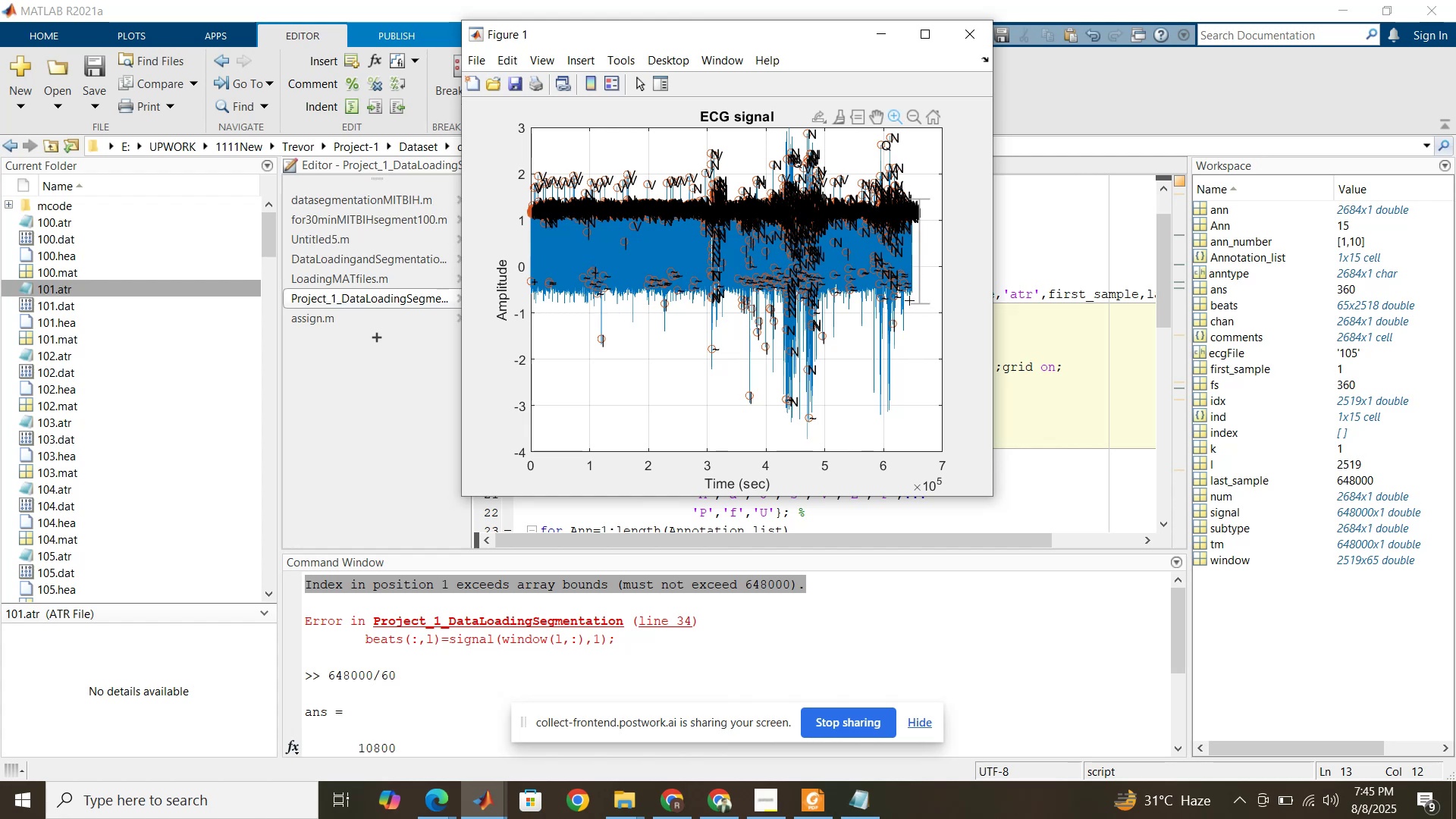 
left_click_drag(start_coordinate=[921, 145], to_coordinate=[925, 202])
 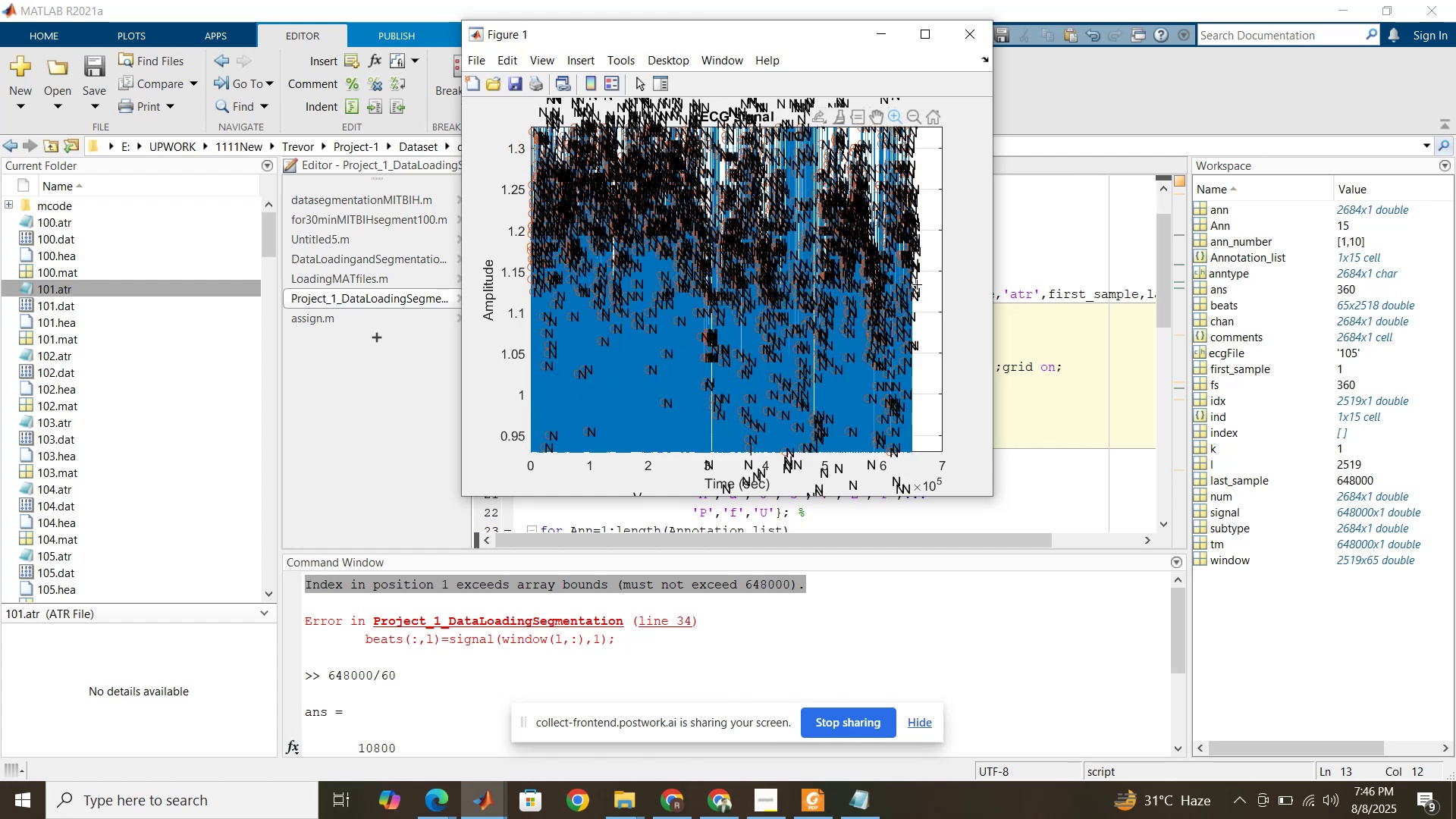 
wait(6.37)
 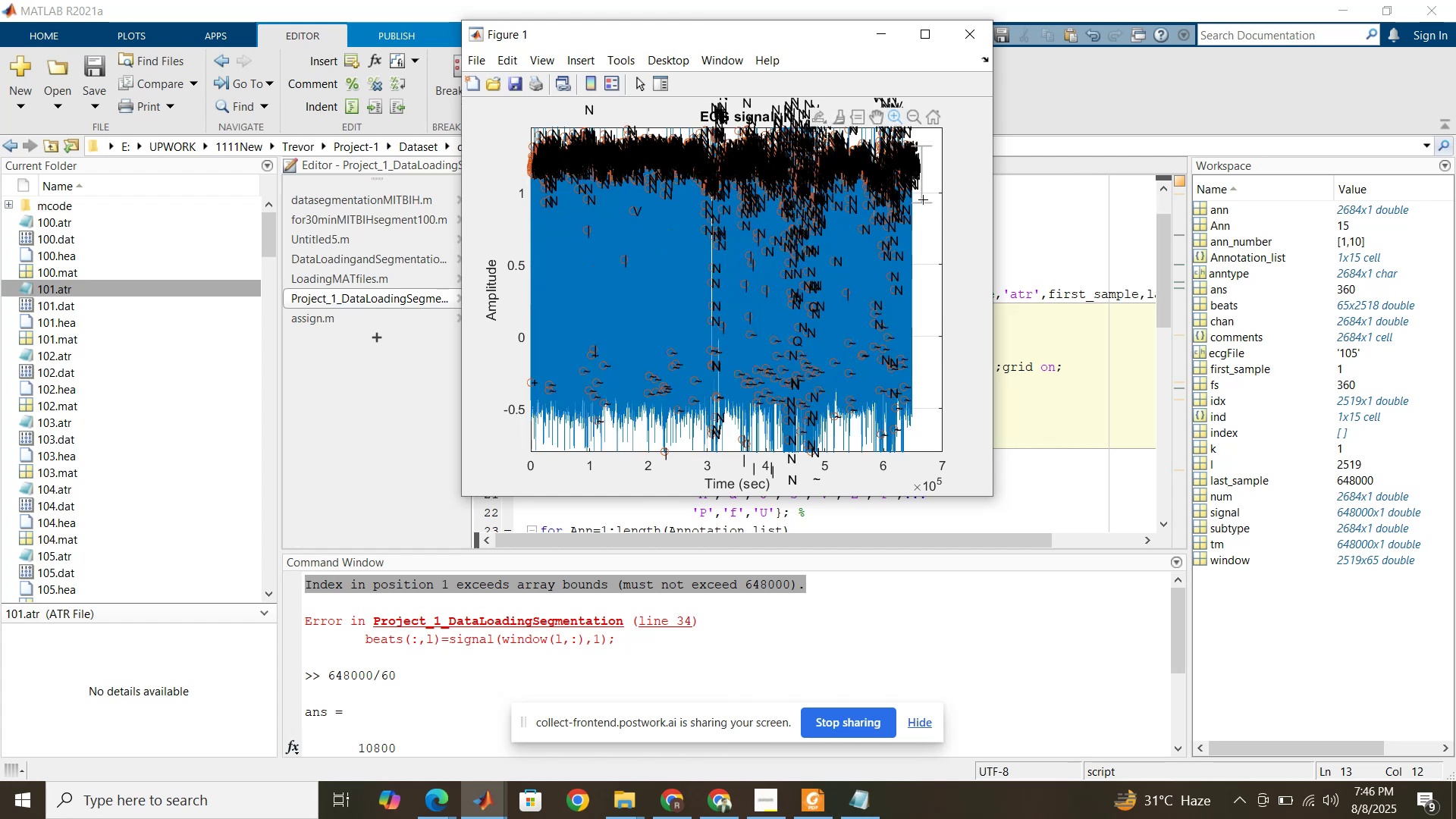 
left_click_drag(start_coordinate=[919, 287], to_coordinate=[915, 285])
 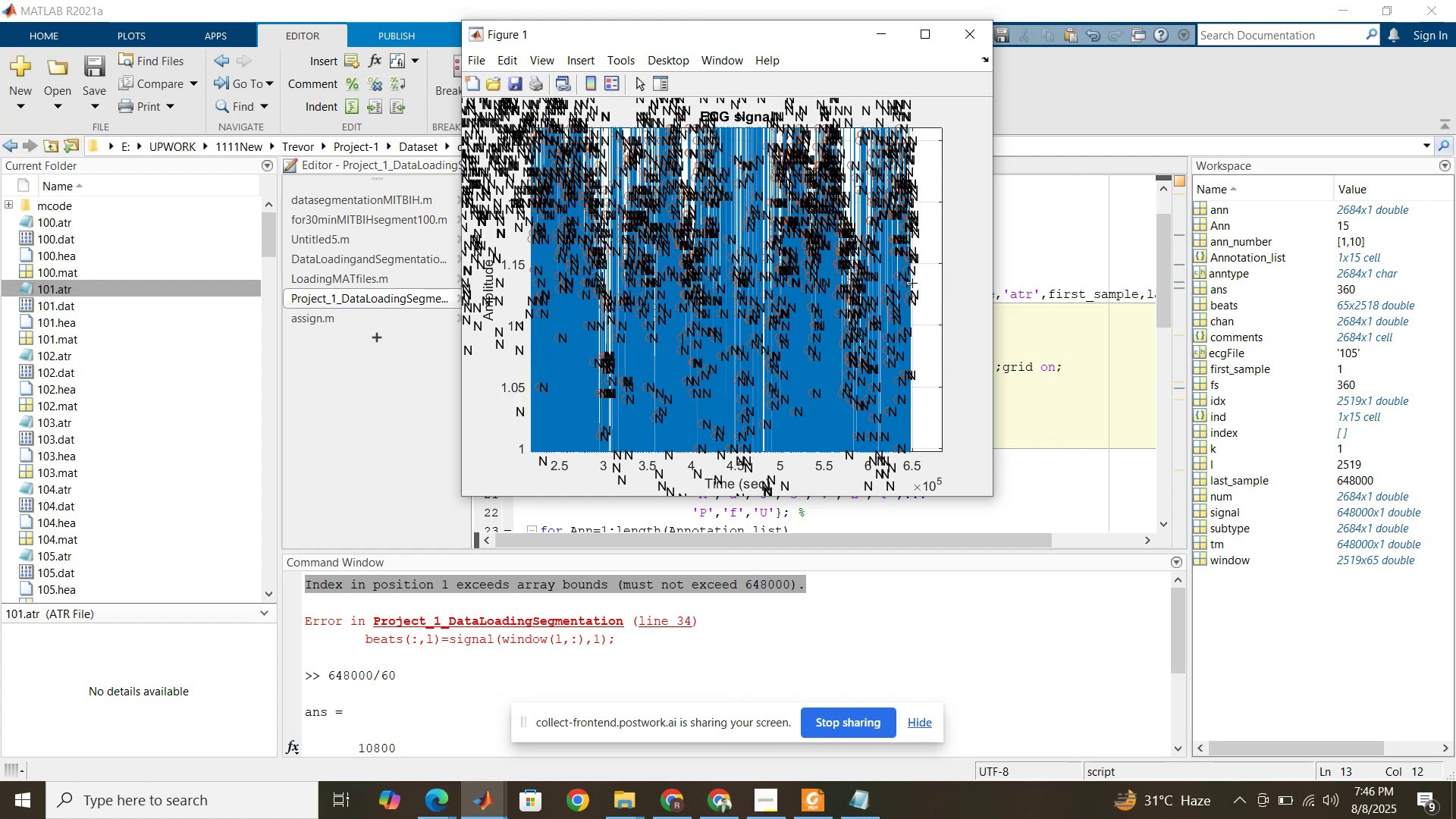 
left_click_drag(start_coordinate=[920, 287], to_coordinate=[912, 284])
 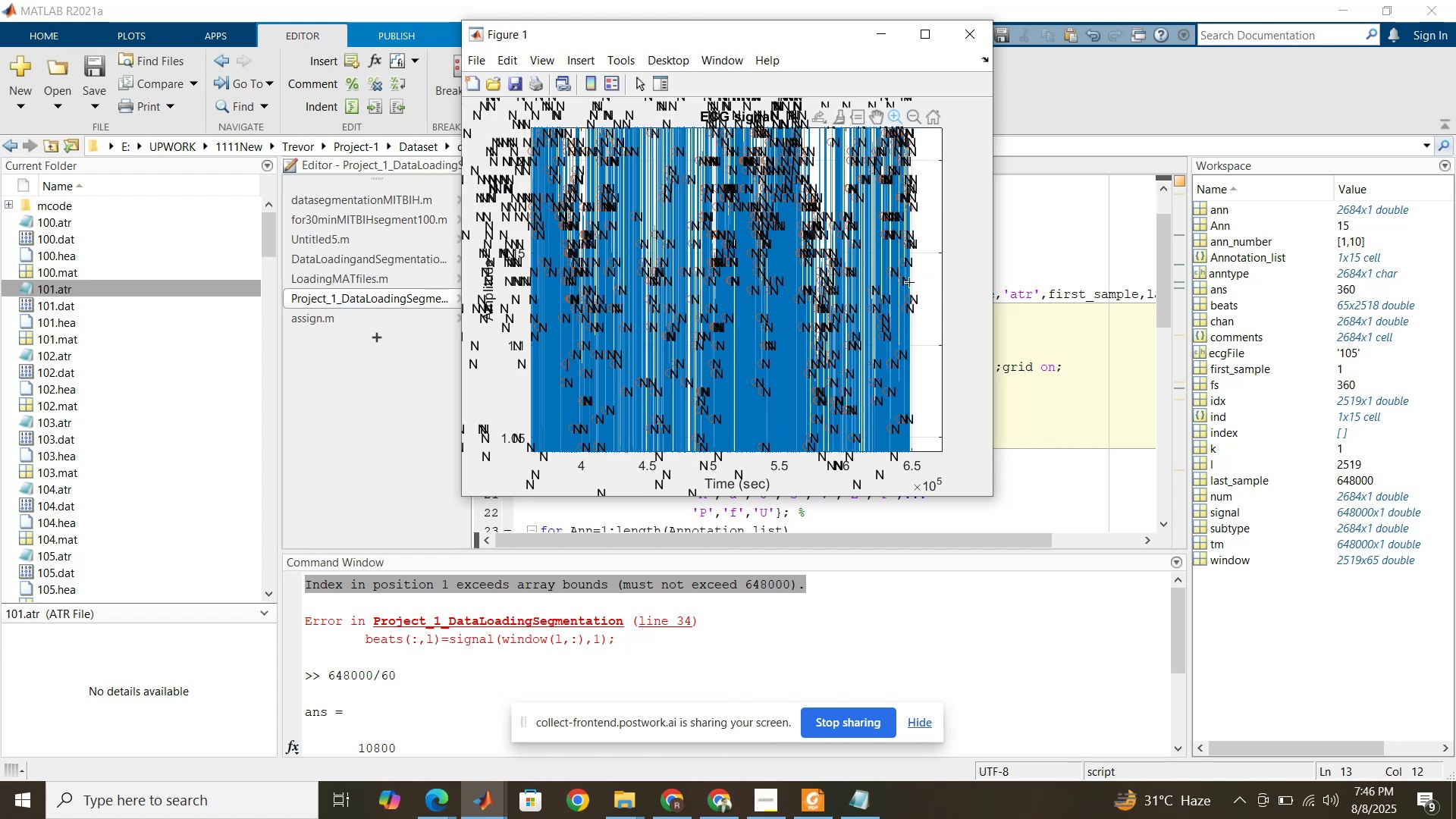 
left_click_drag(start_coordinate=[918, 297], to_coordinate=[907, 297])
 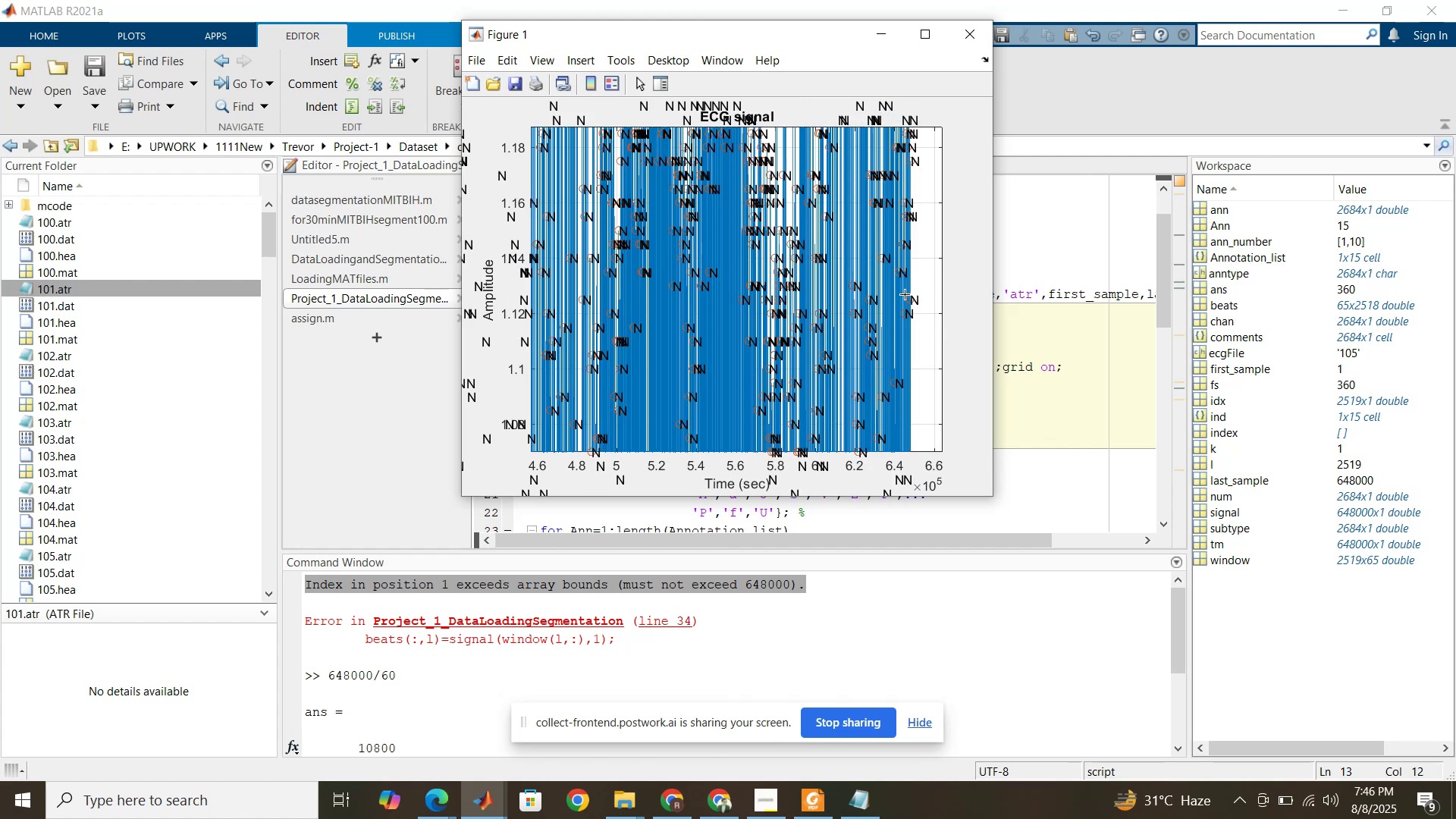 
left_click_drag(start_coordinate=[916, 297], to_coordinate=[911, 297])
 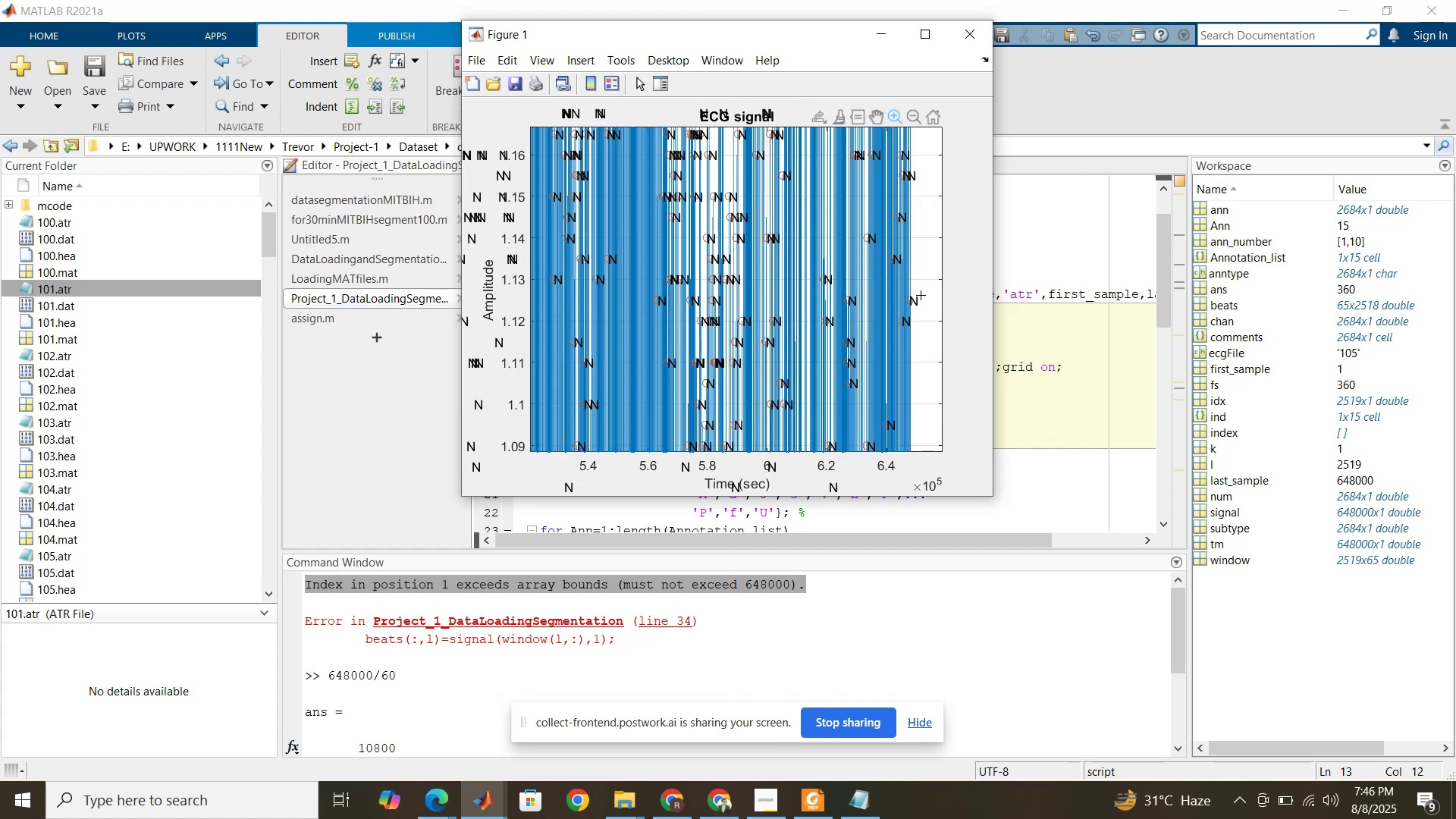 
left_click_drag(start_coordinate=[922, 296], to_coordinate=[907, 295])
 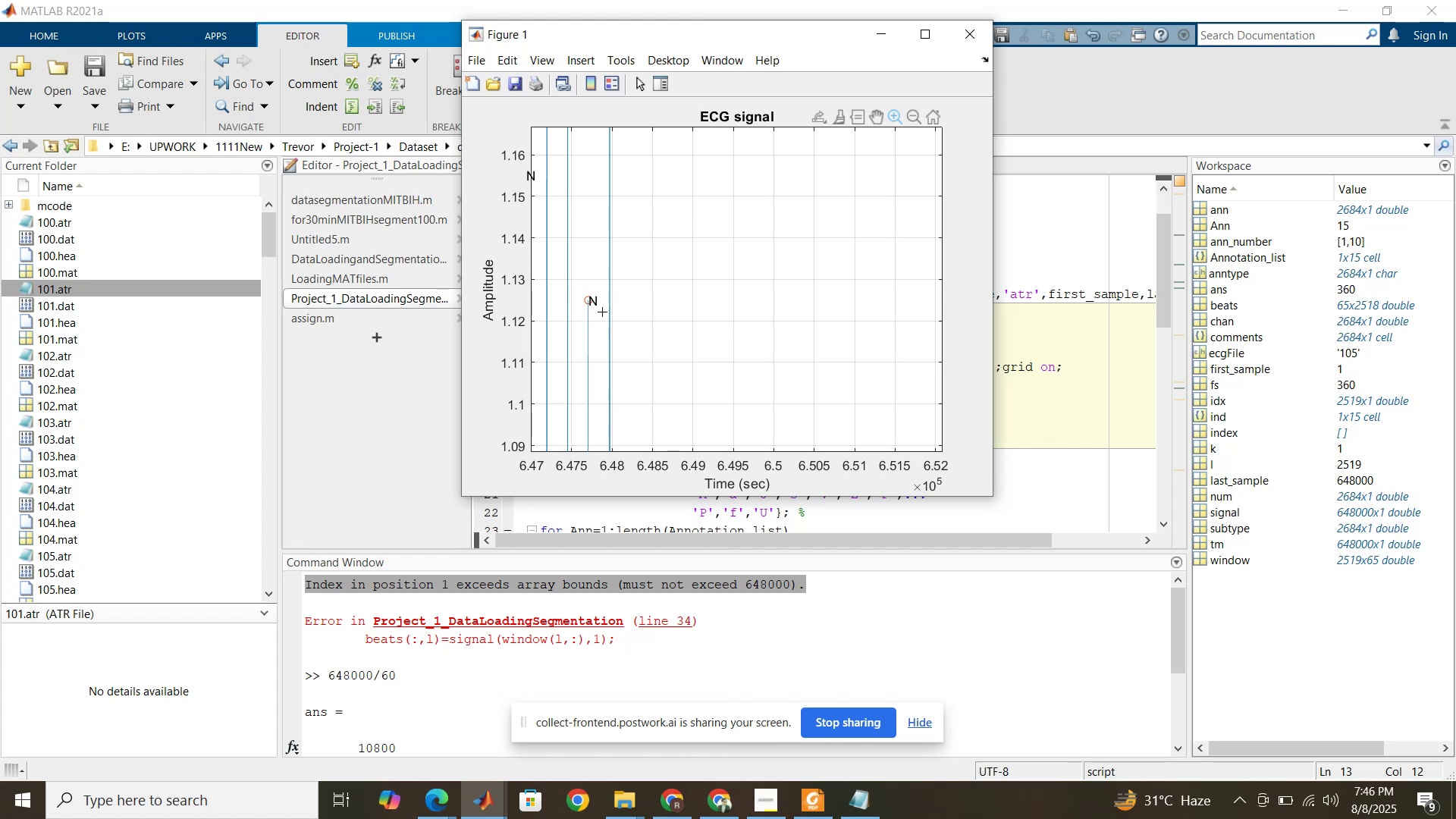 
wait(14.8)
 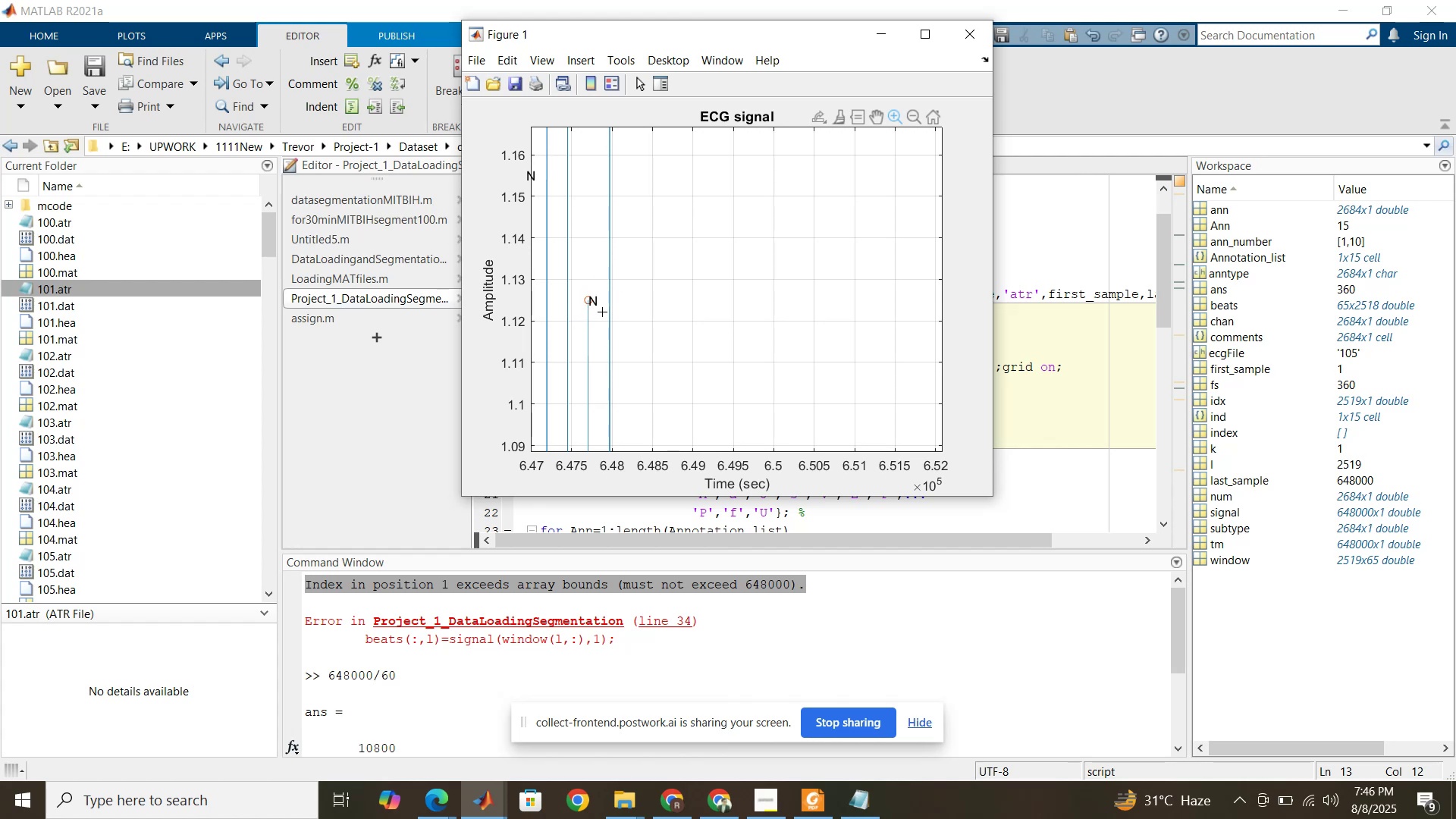 
left_click([973, 46])
 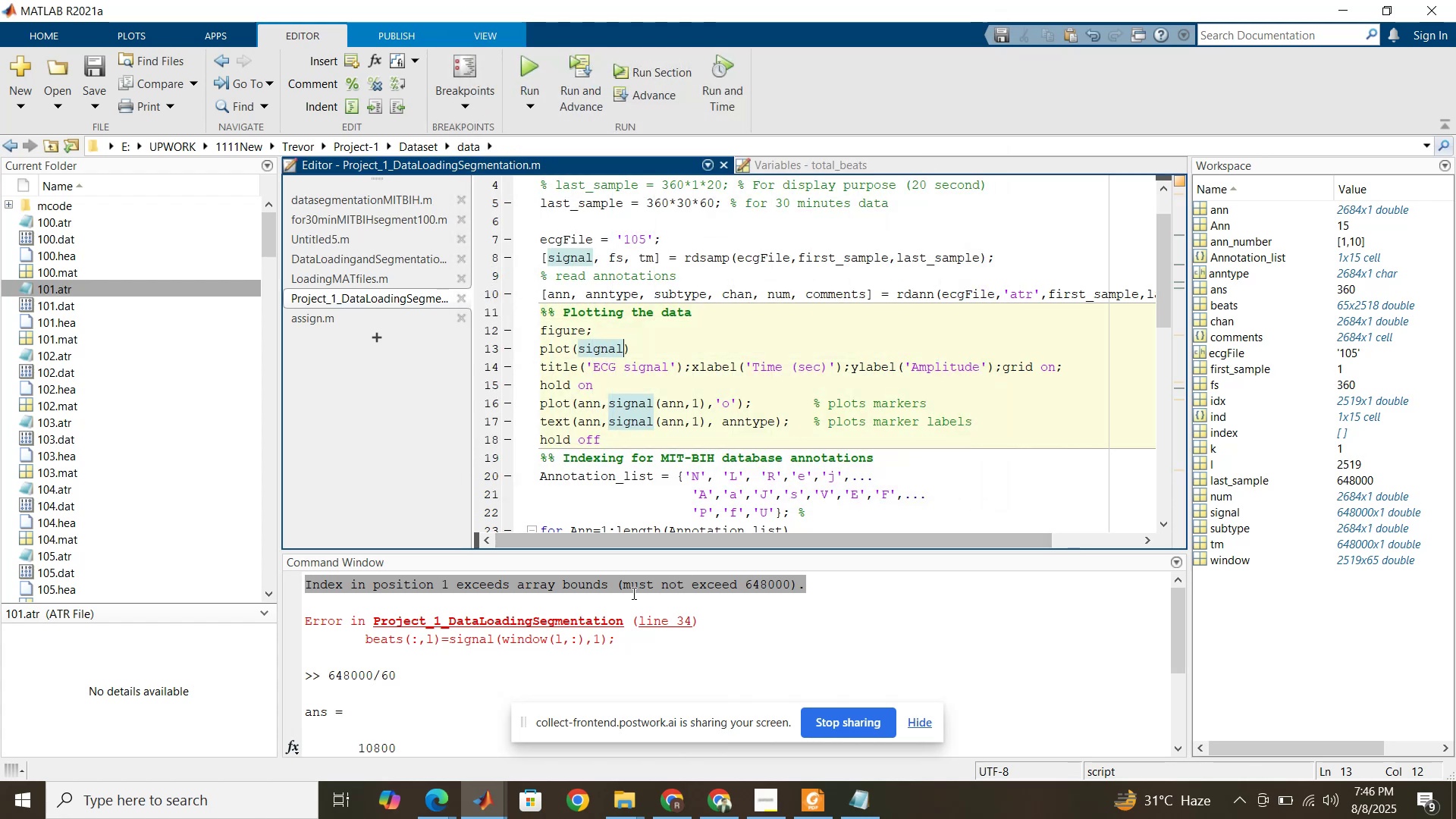 
scroll: coordinate [655, 452], scroll_direction: down, amount: 19.0
 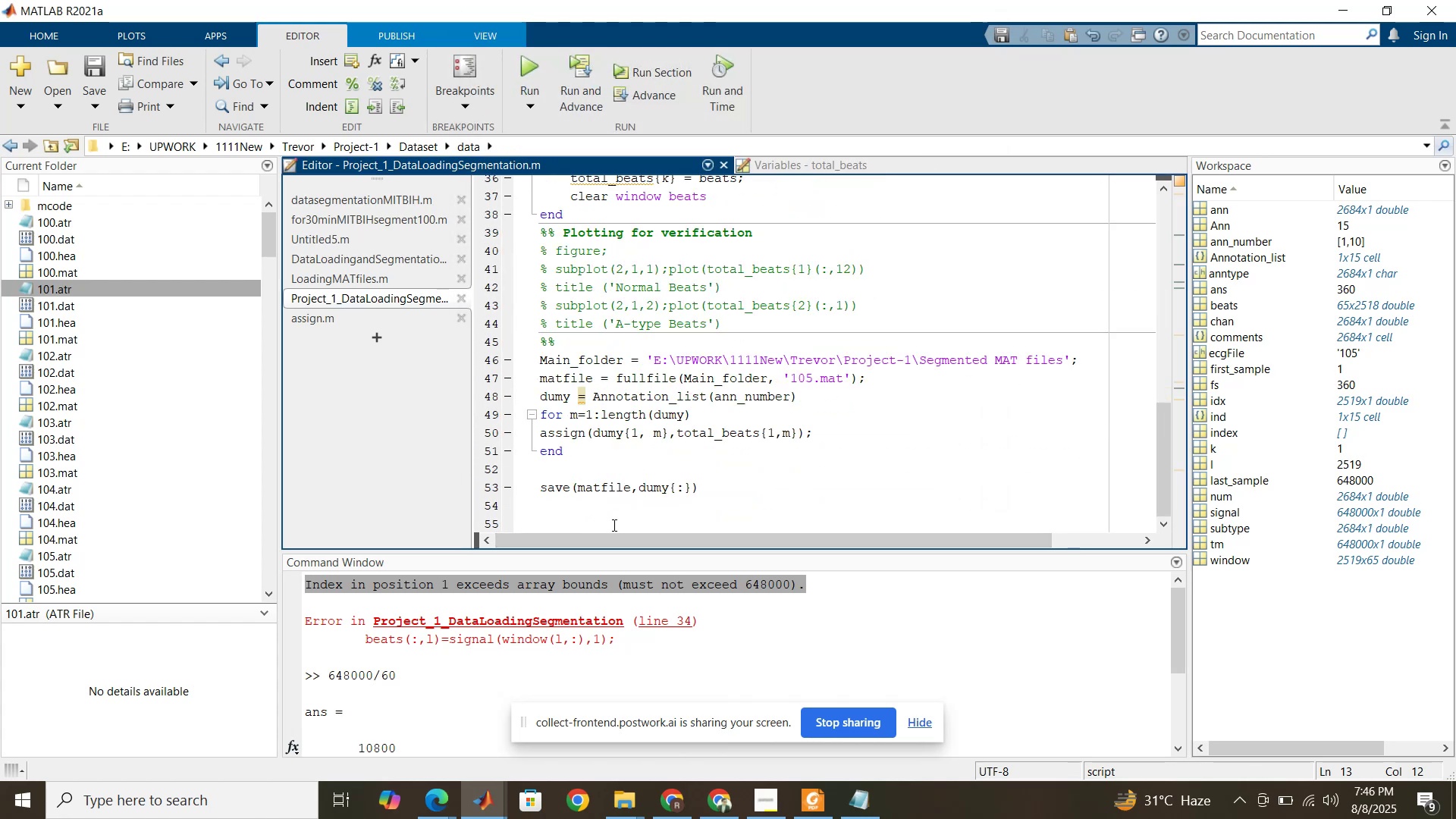 
left_click([613, 525])
 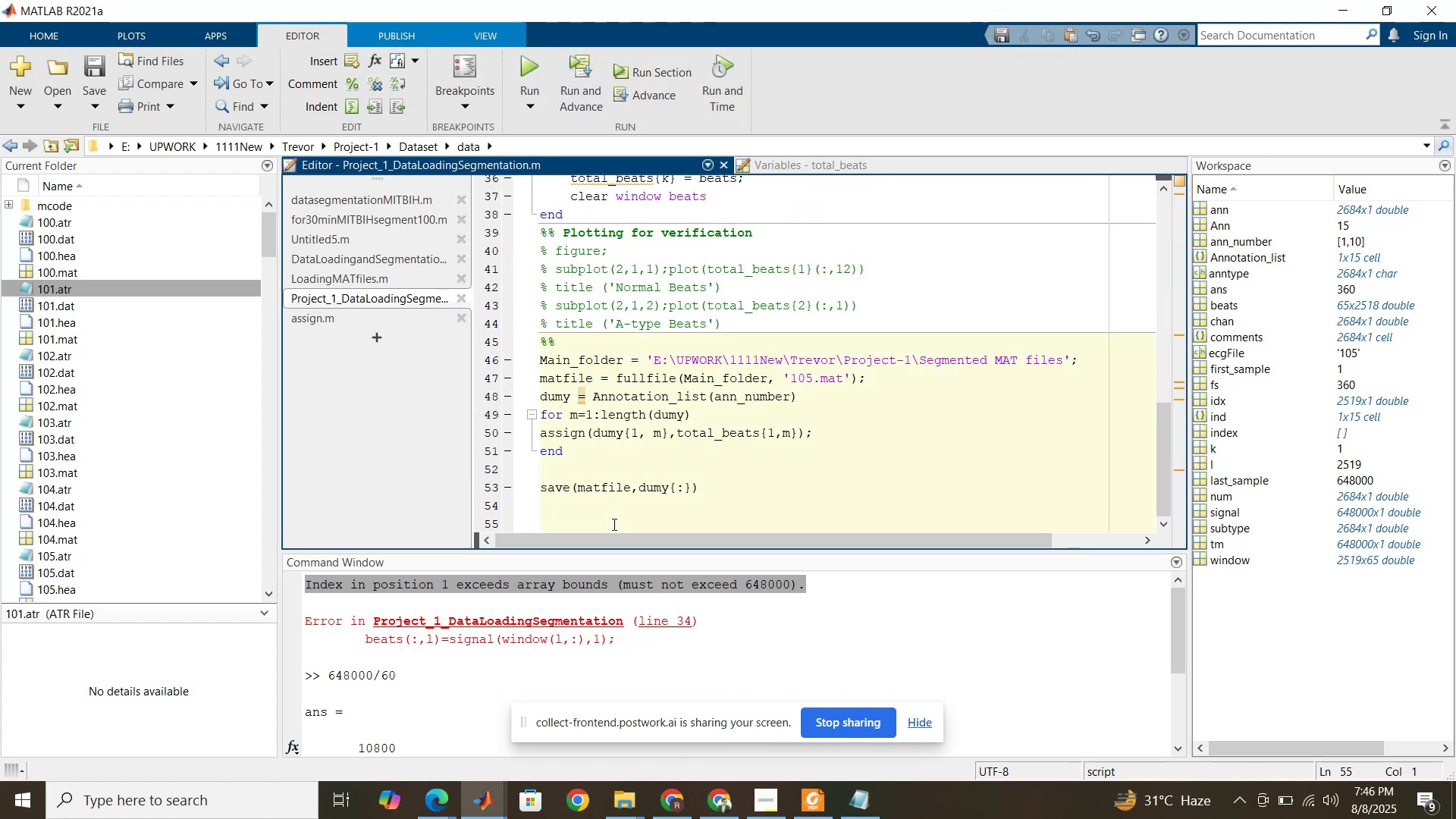 
type(%% Will look into that later on in next session)
 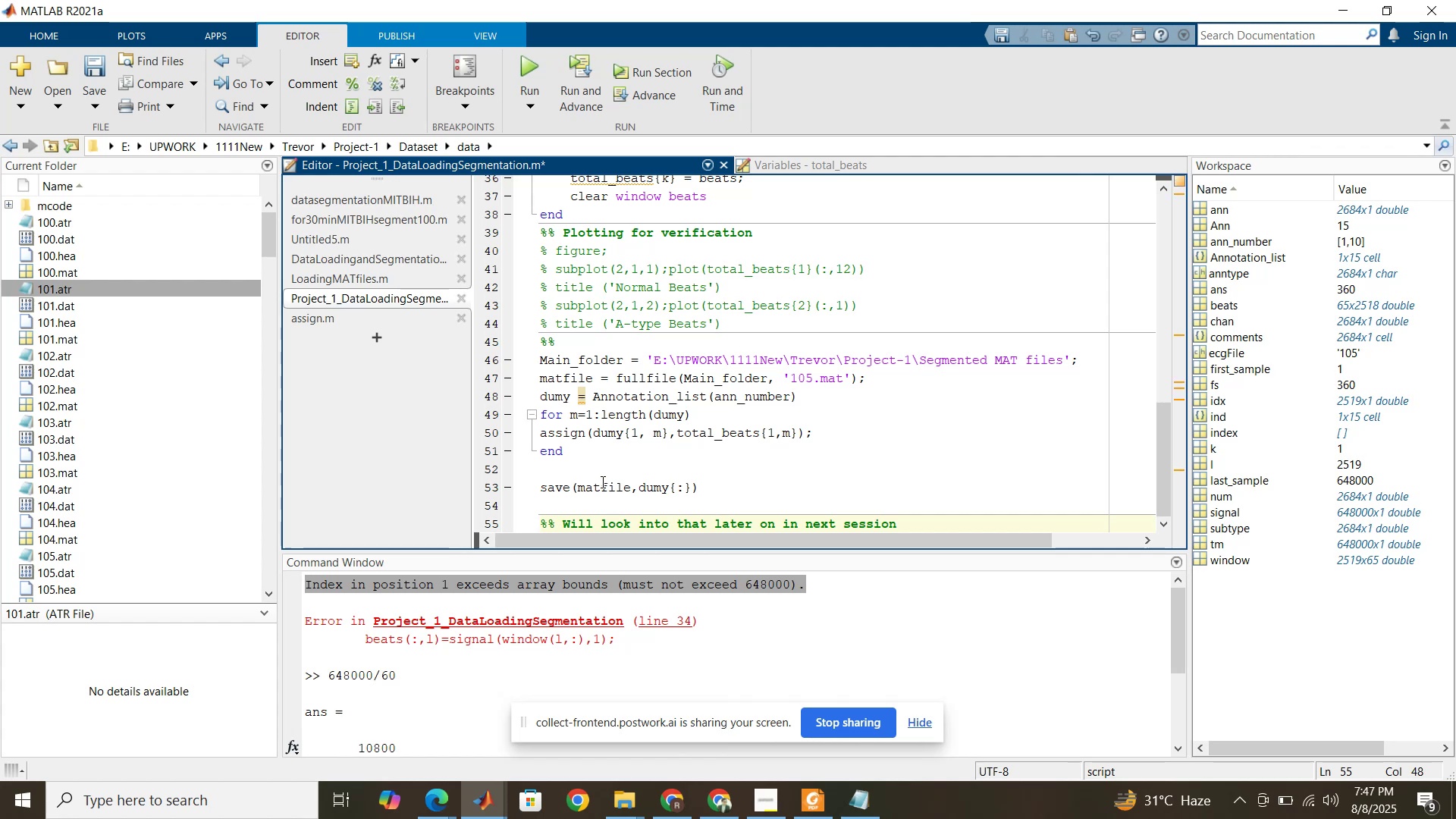 
left_click([645, 506])
 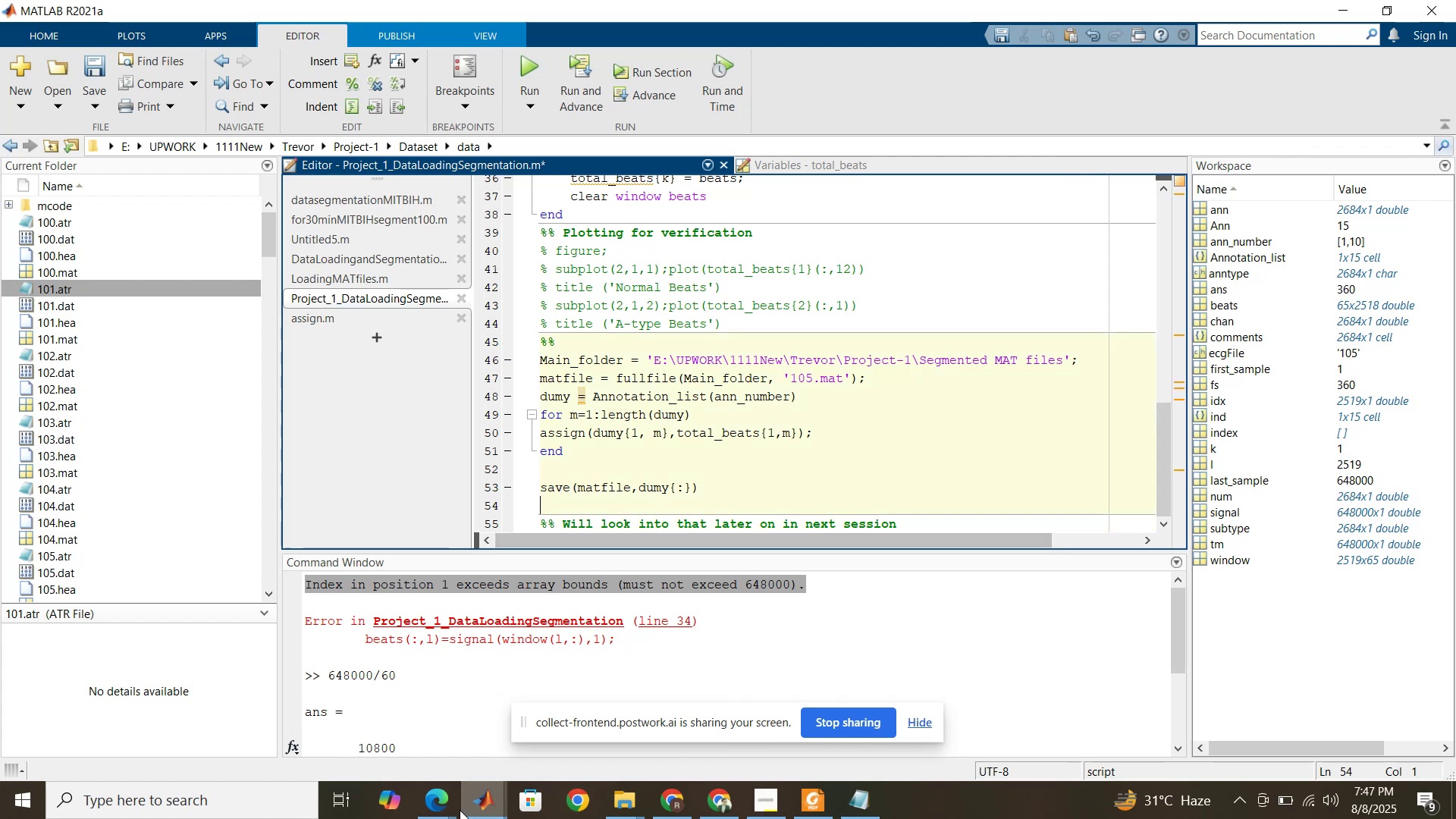 
left_click([435, 812])
 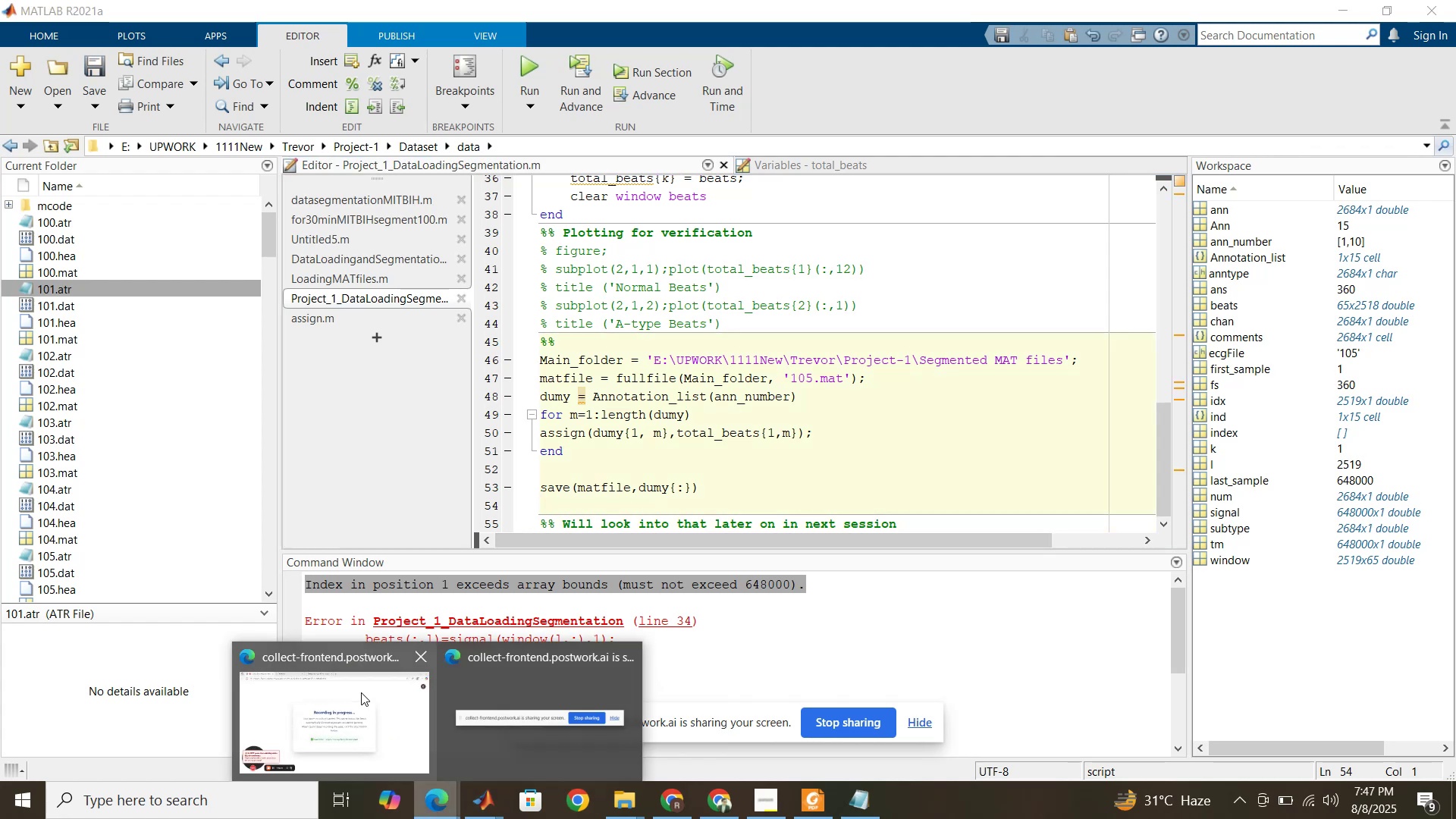 
left_click([361, 692])
 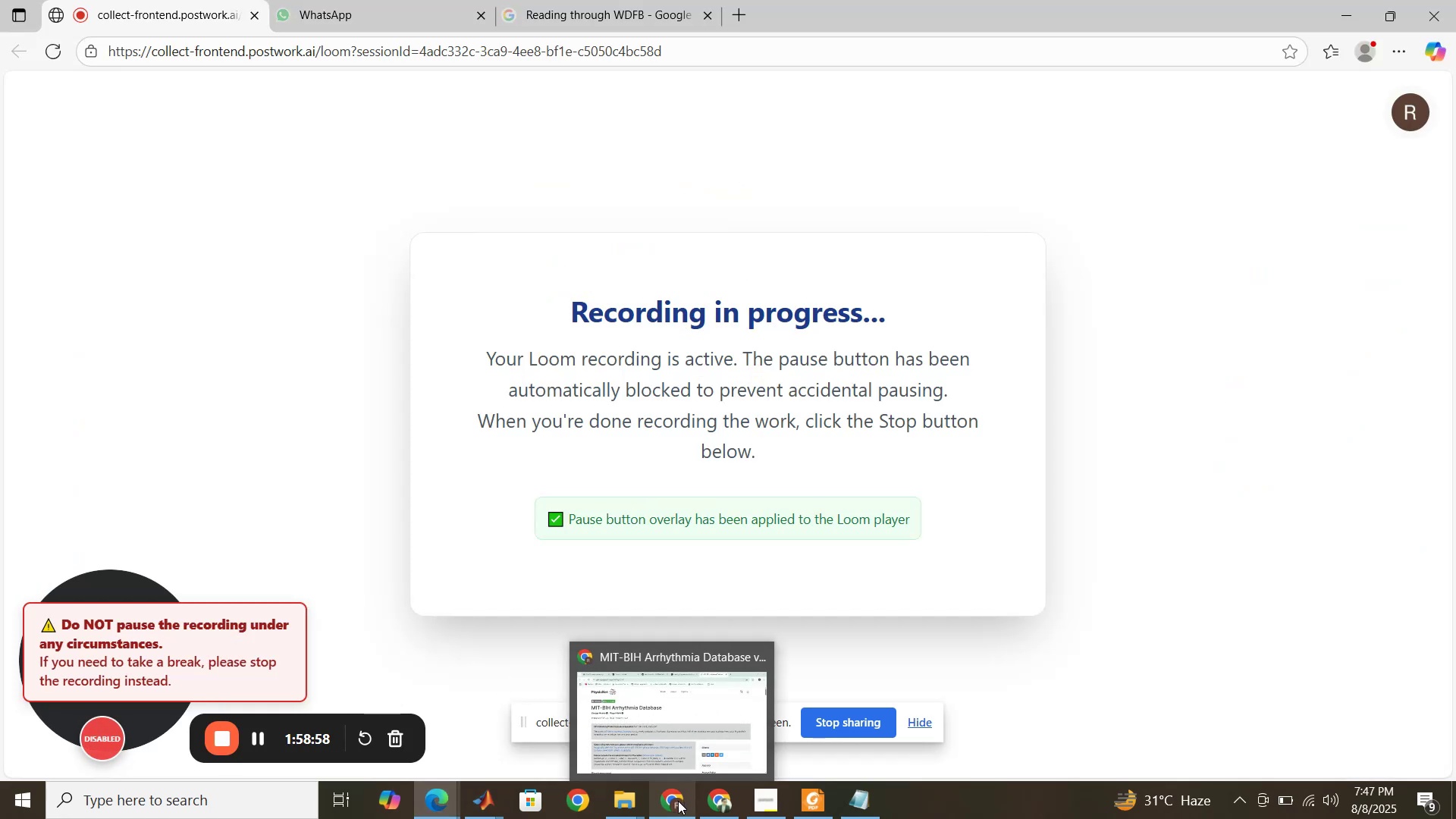 
wait(5.24)
 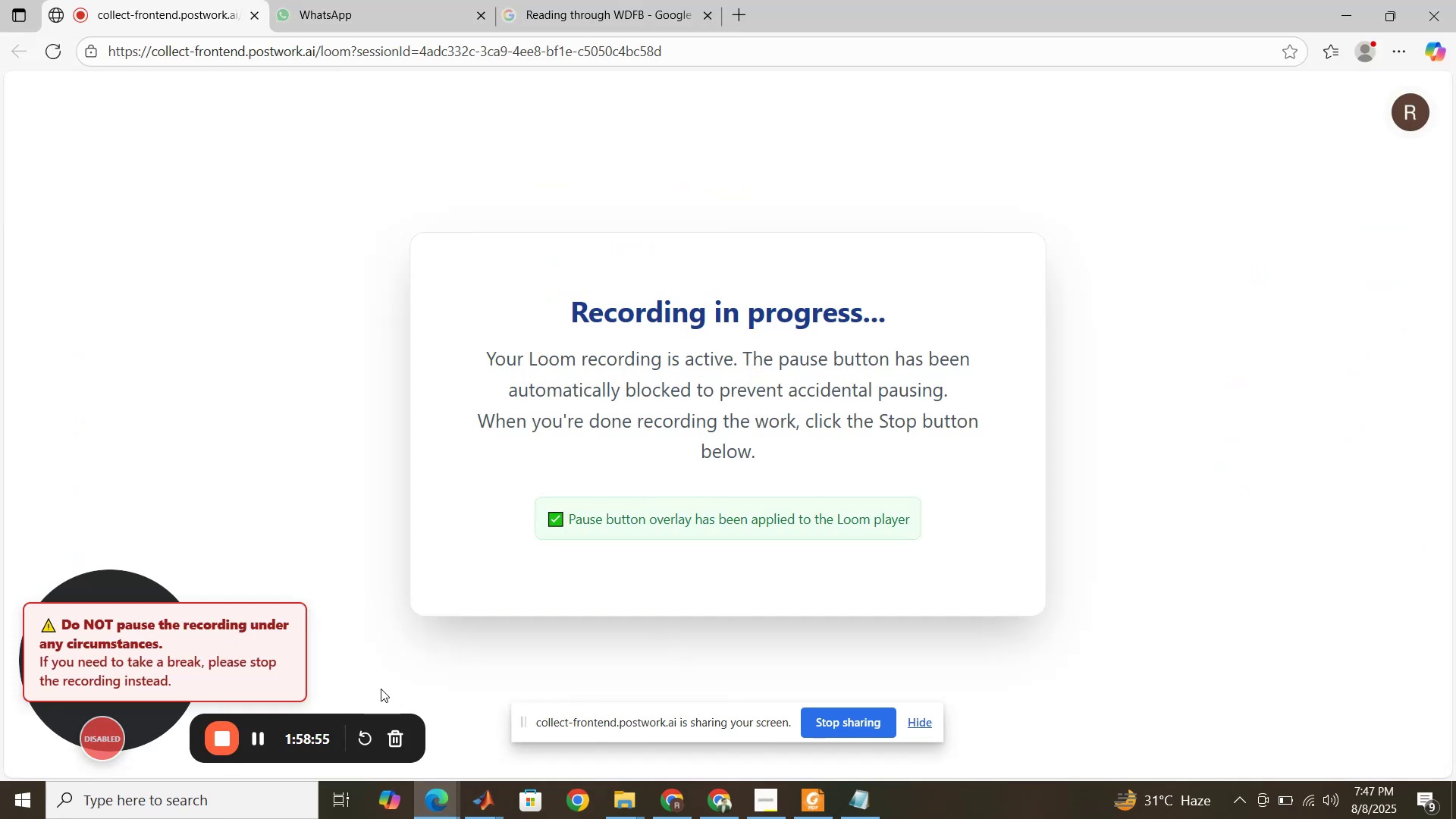 
left_click([678, 801])
 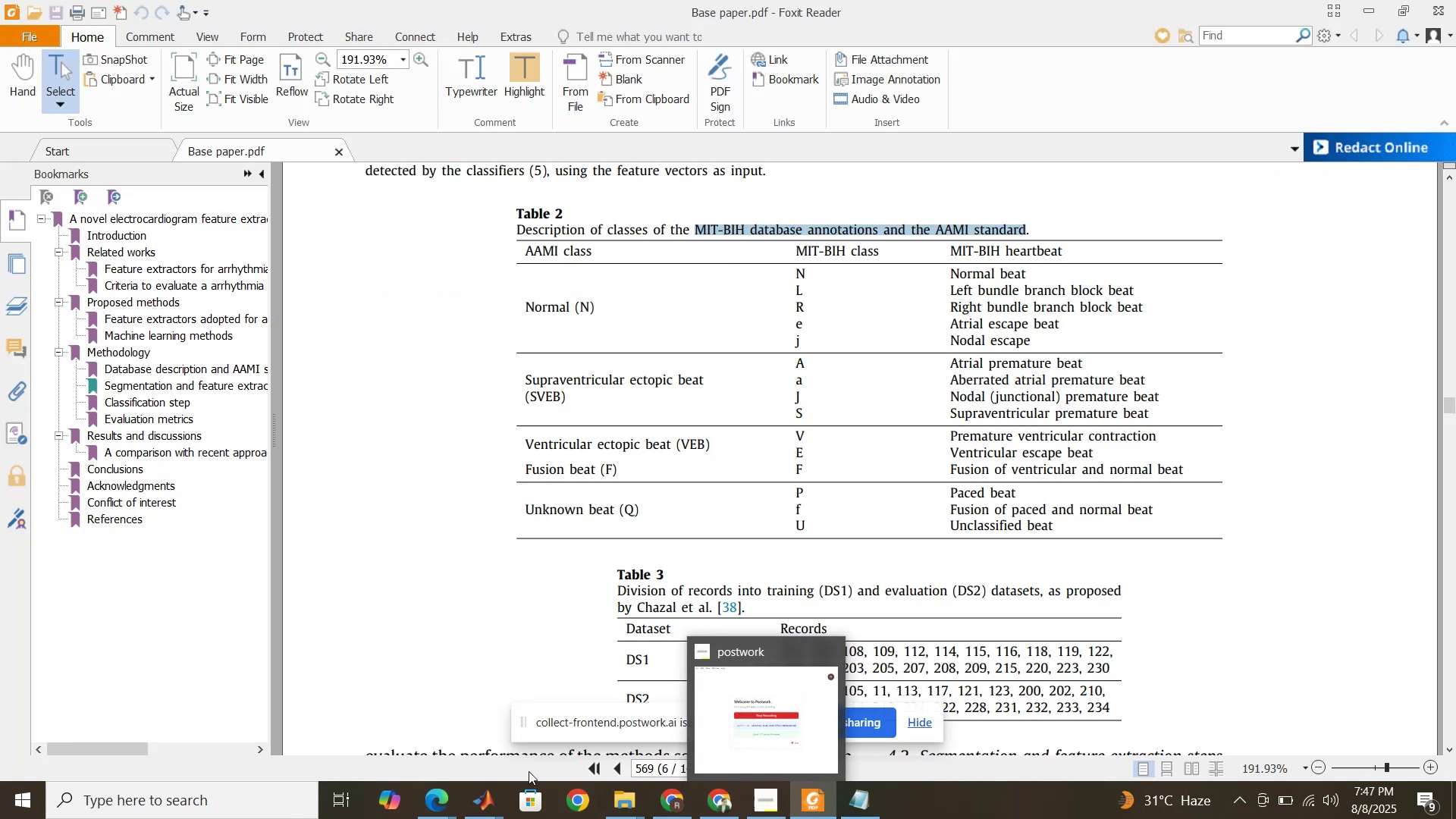 
wait(6.74)
 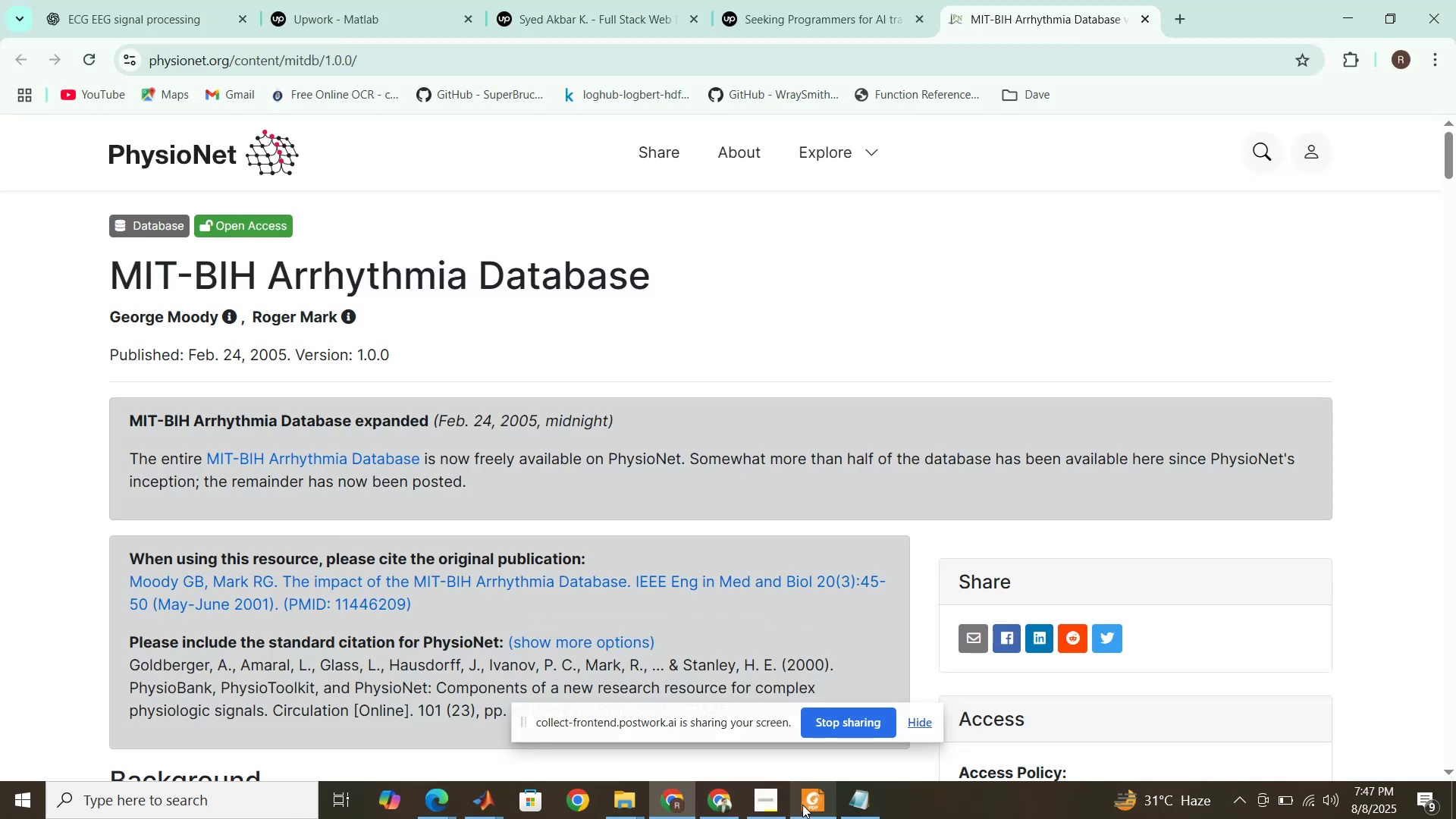 
left_click([428, 809])
 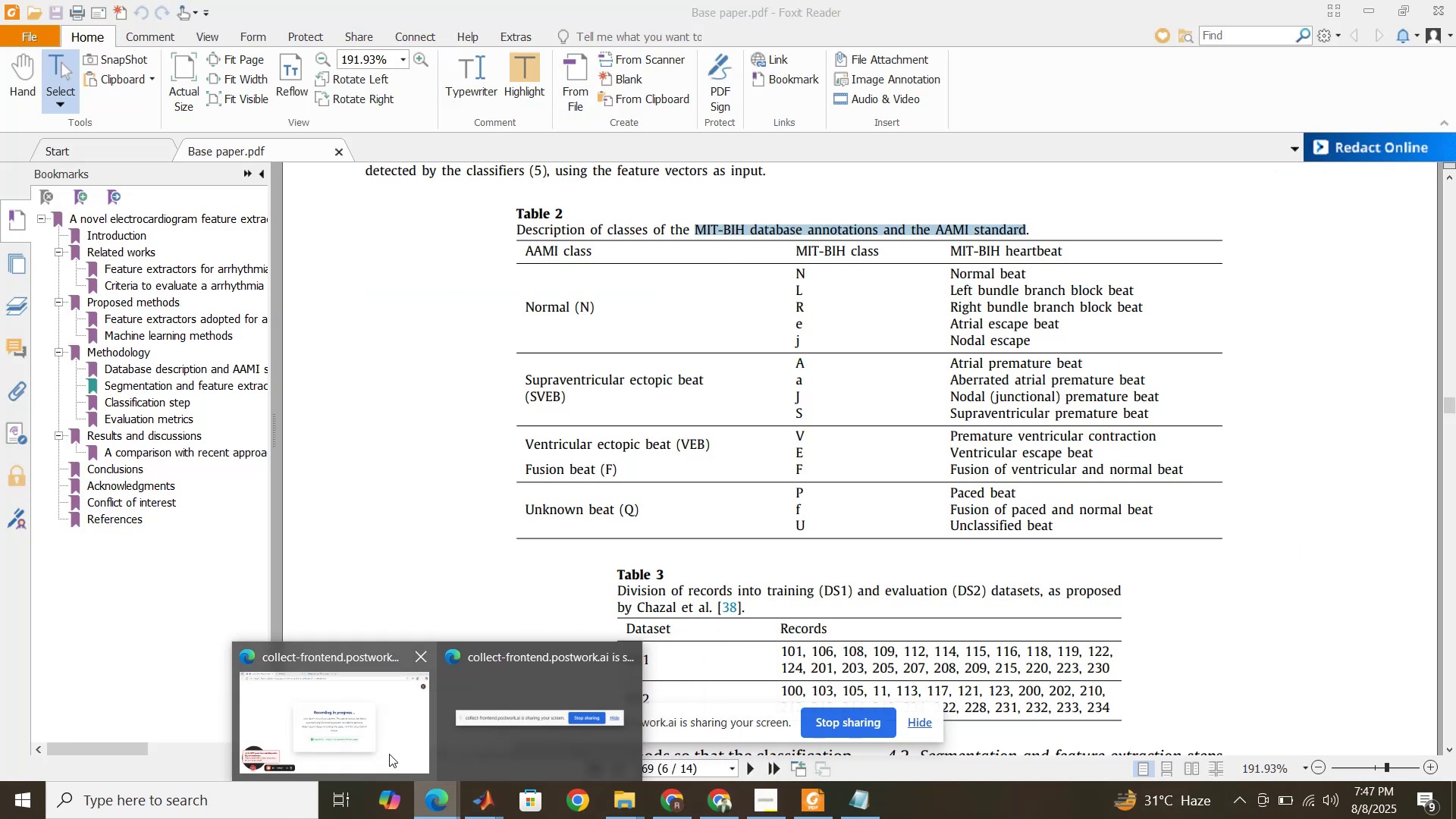 
left_click([389, 754])
 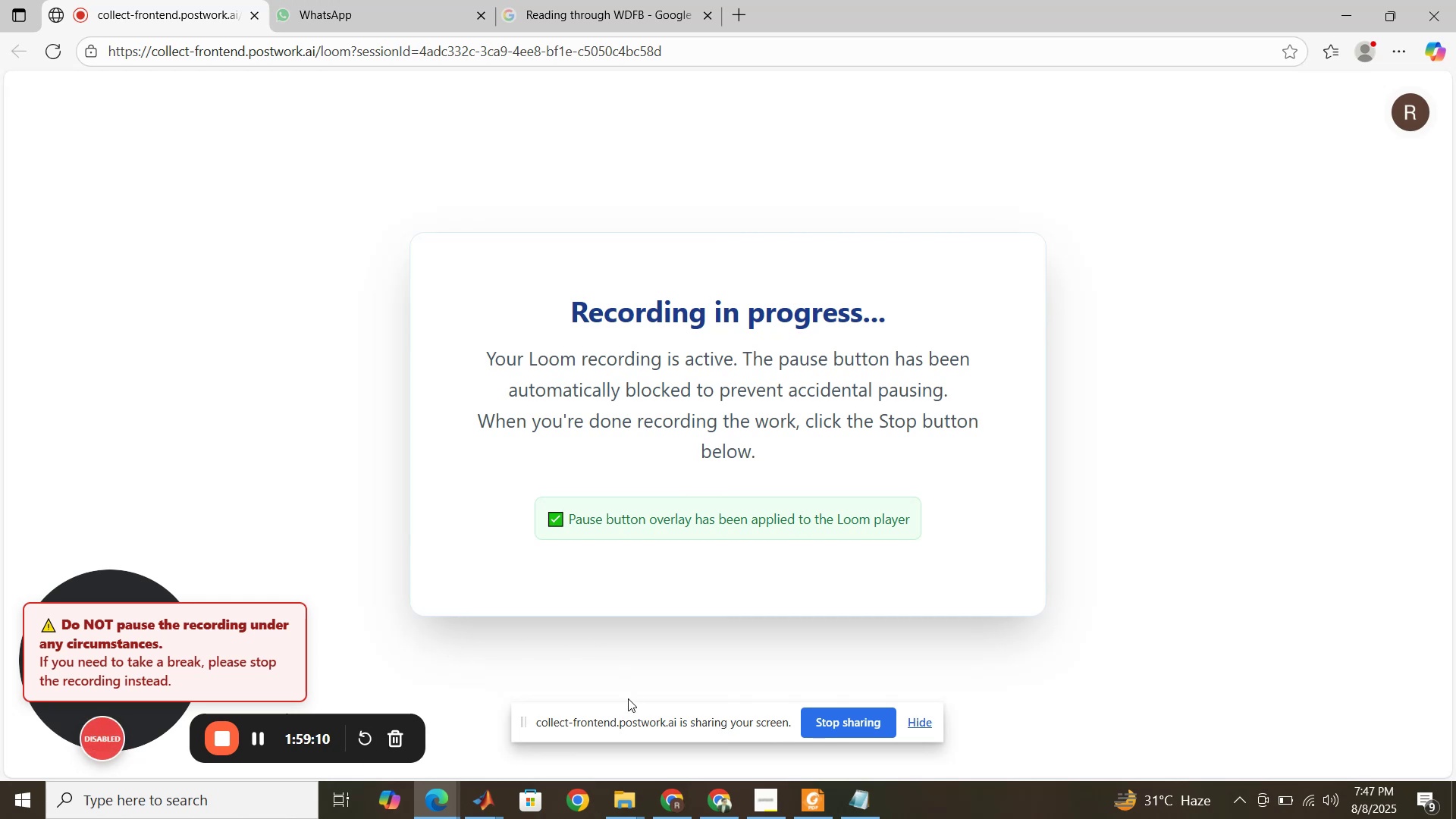 
mouse_move([691, 791])
 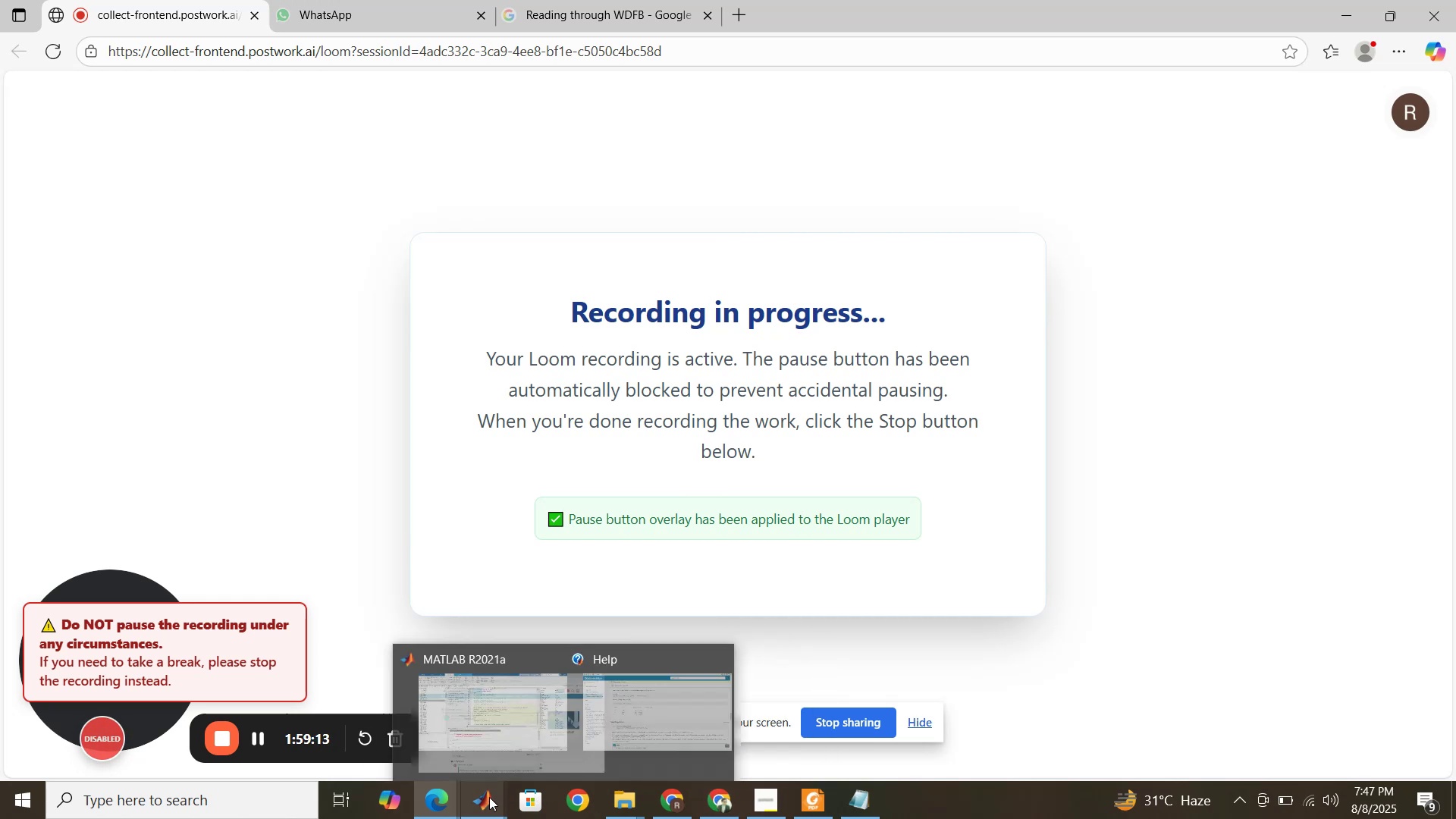 
left_click([489, 797])
 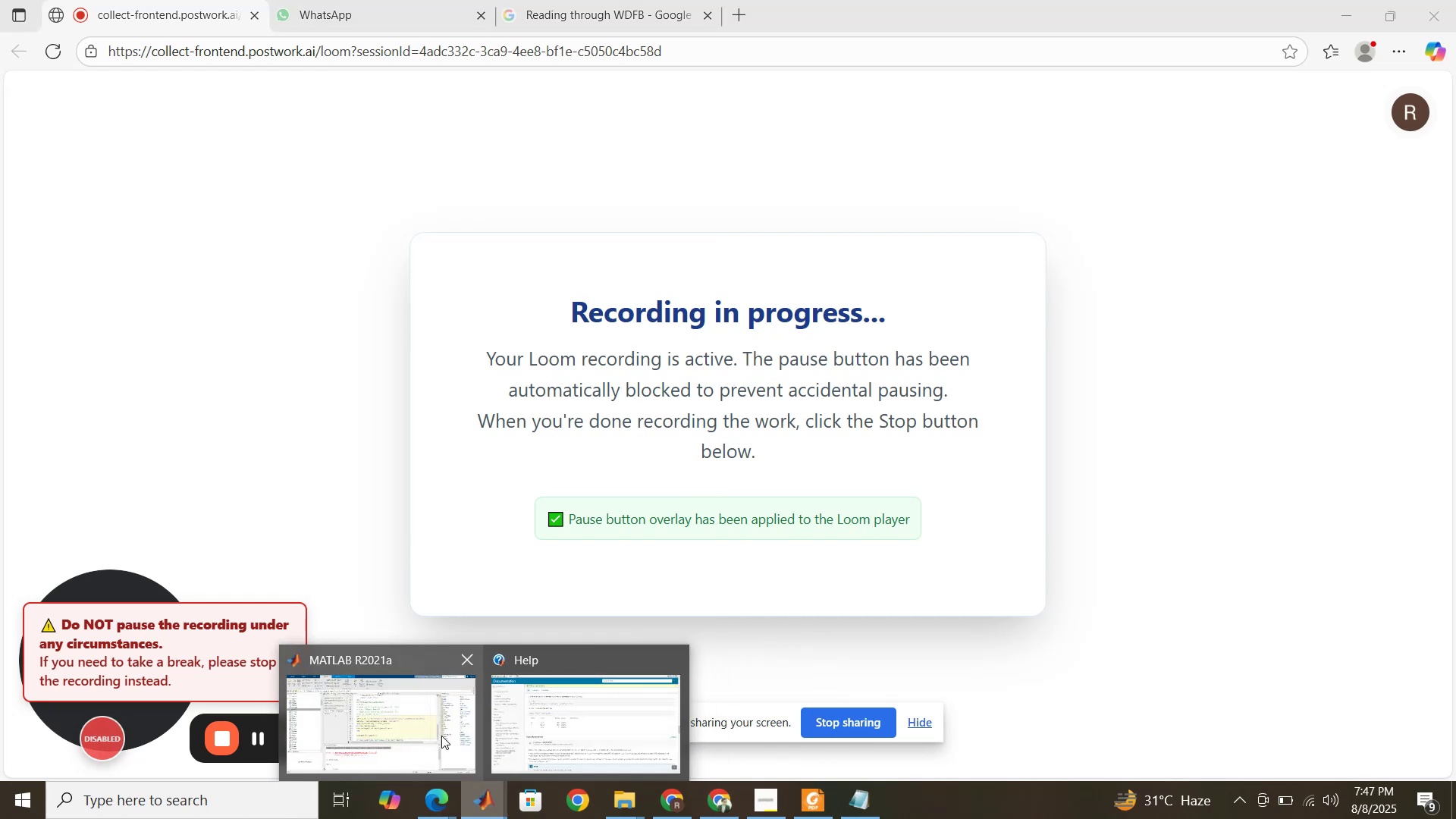 
left_click([441, 736])
 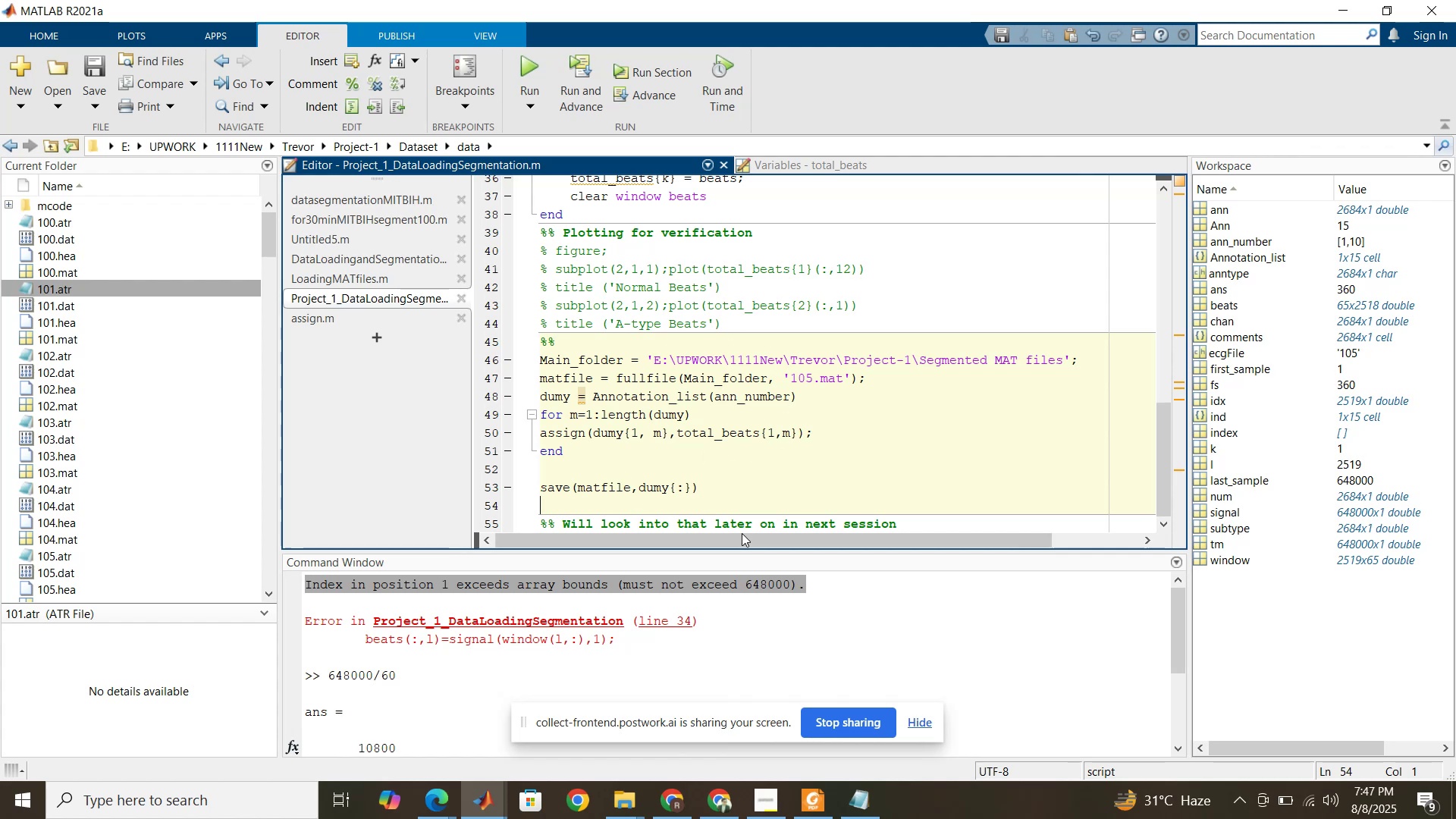 
wait(7.42)
 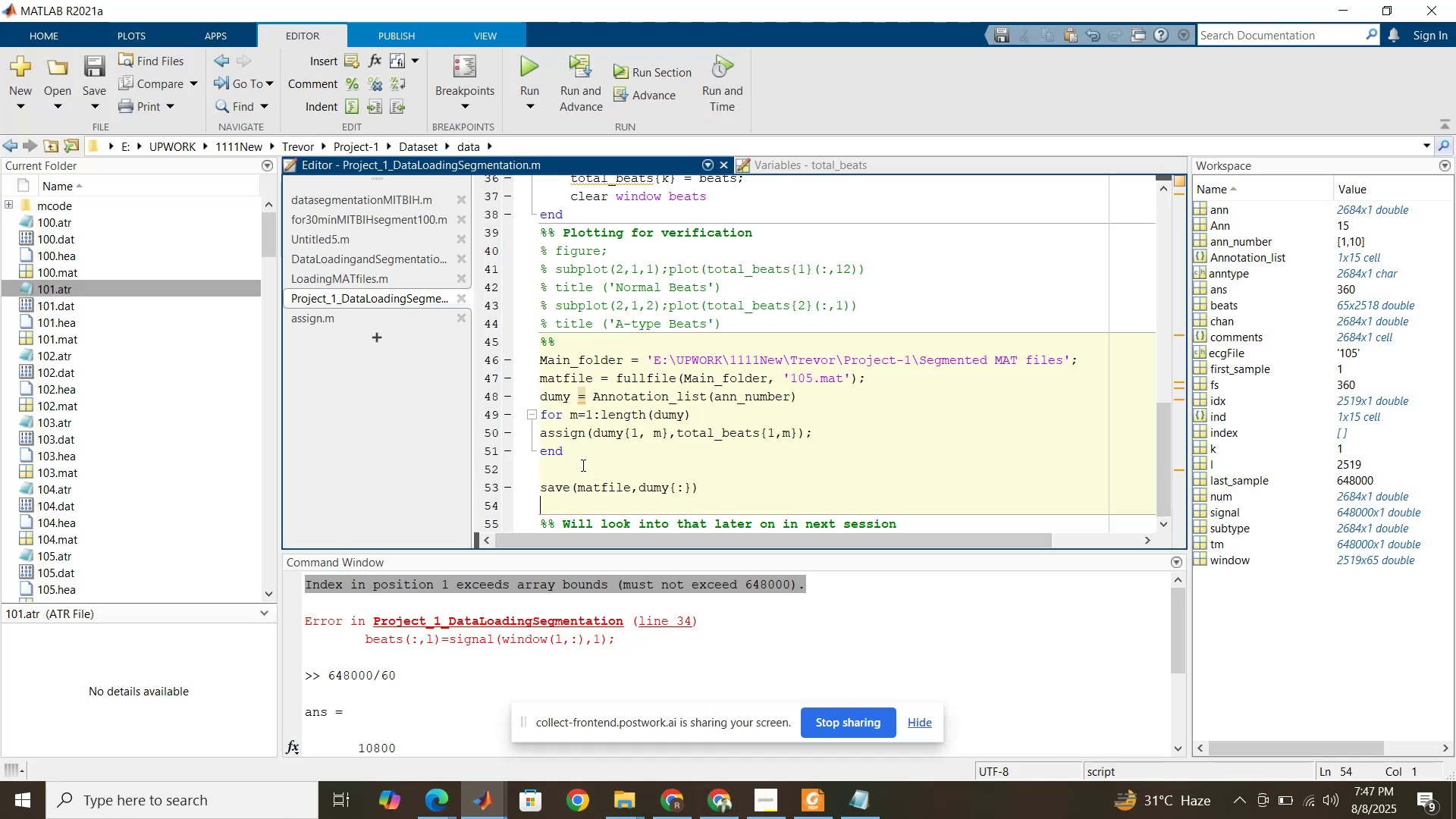 
left_click([817, 801])
 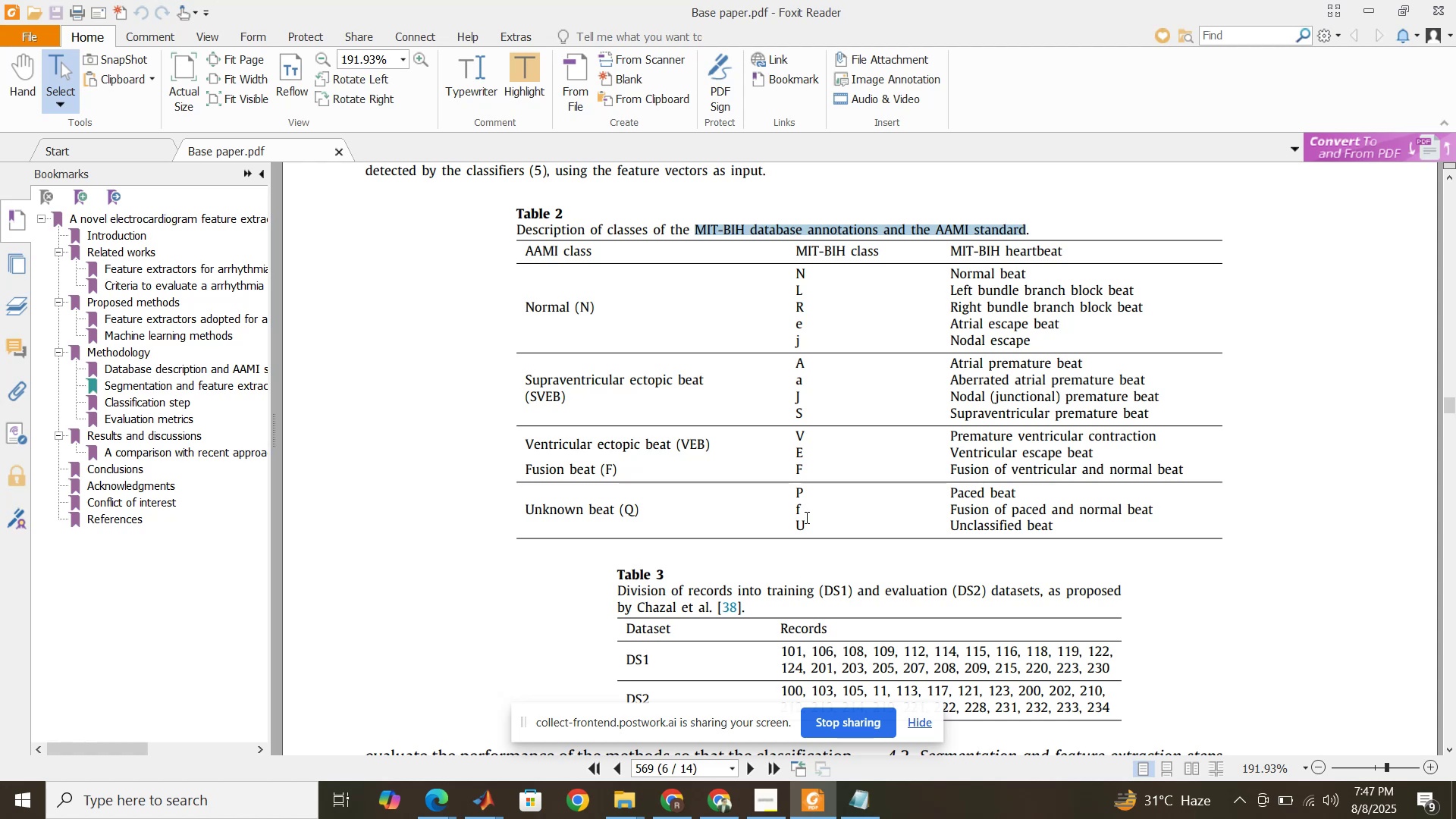 
wait(14.71)
 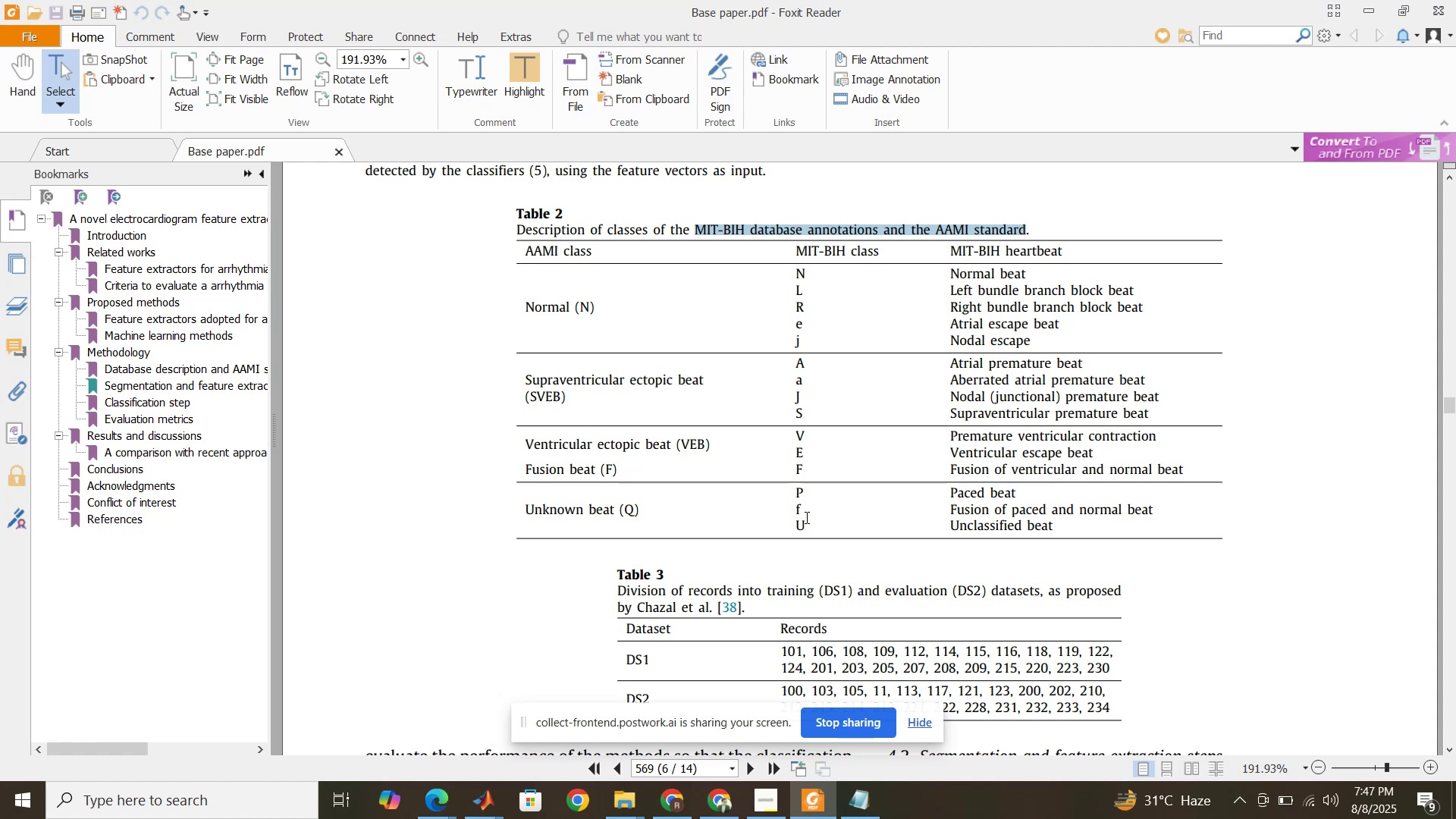 
left_click([486, 806])
 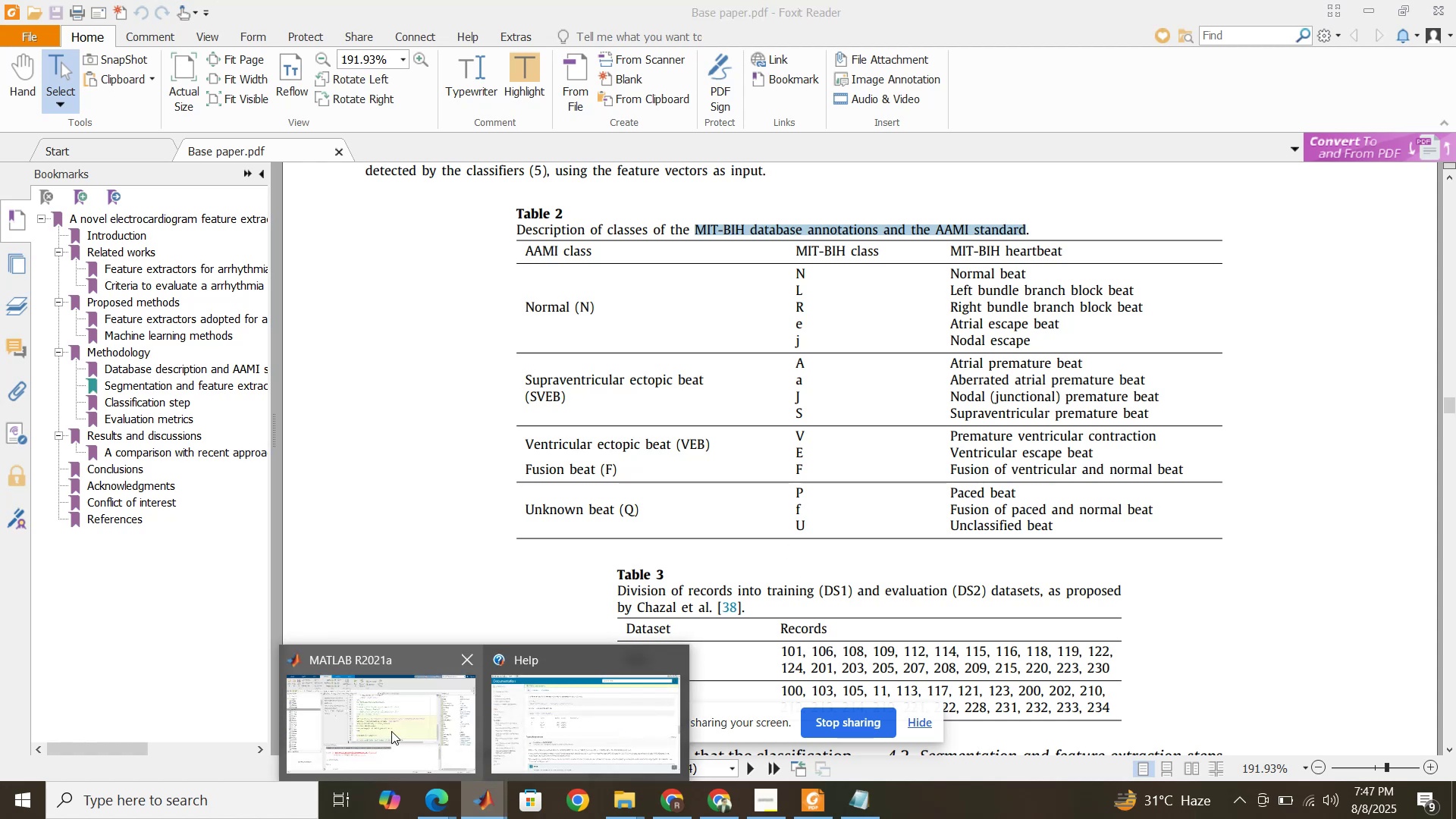 
left_click([391, 731])
 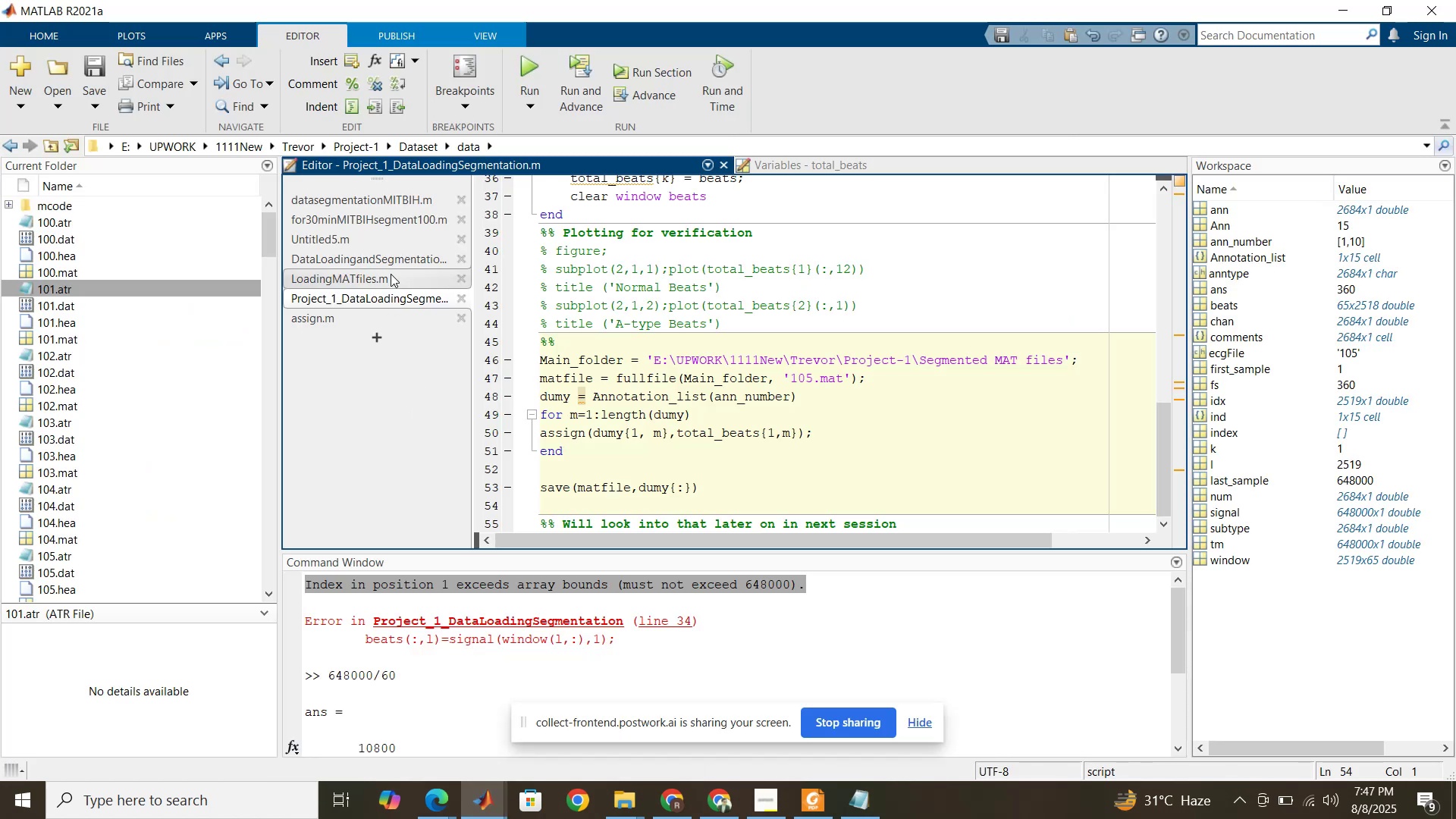 
left_click([387, 262])
 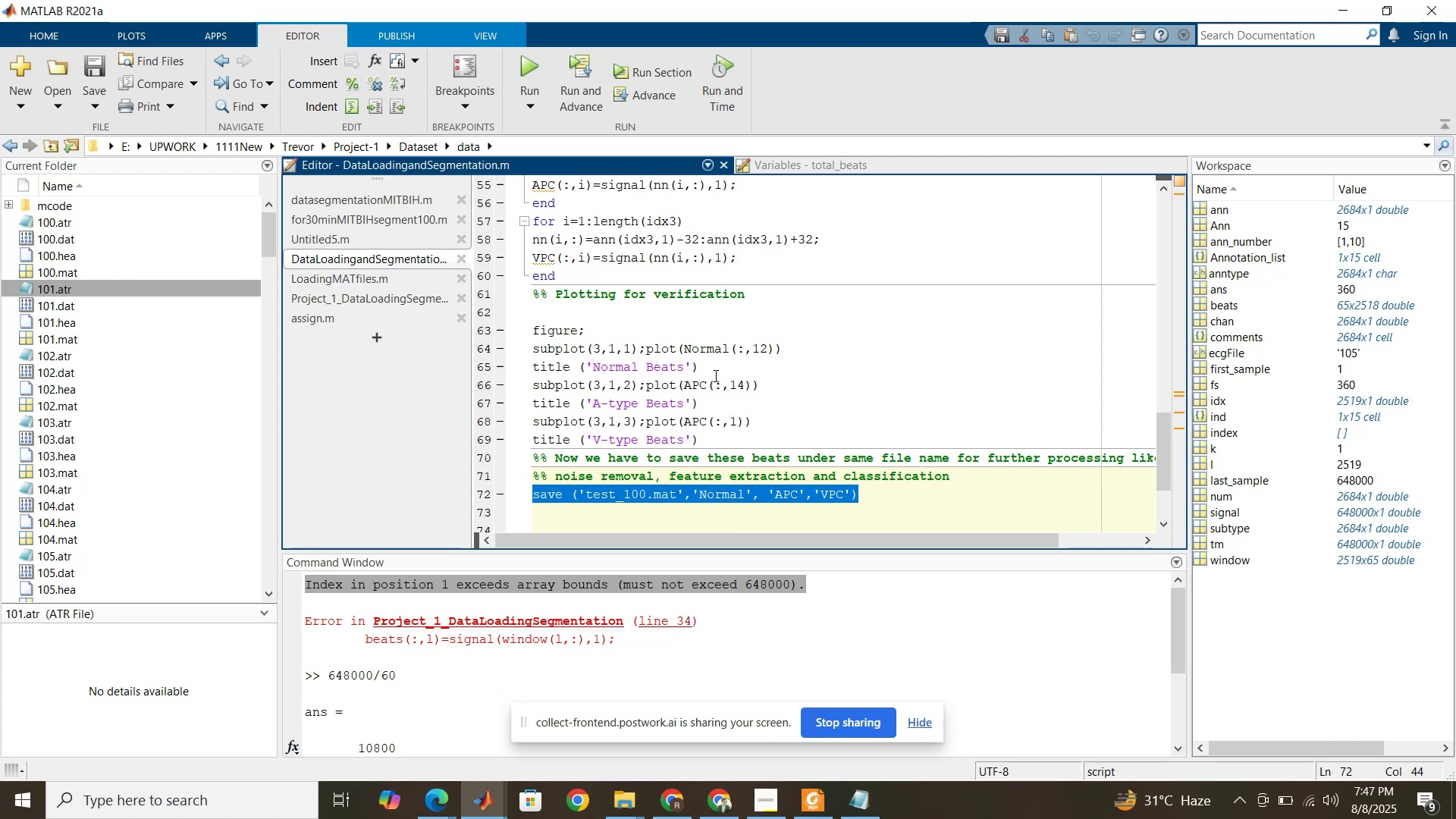 
scroll: coordinate [715, 376], scroll_direction: up, amount: 9.0
 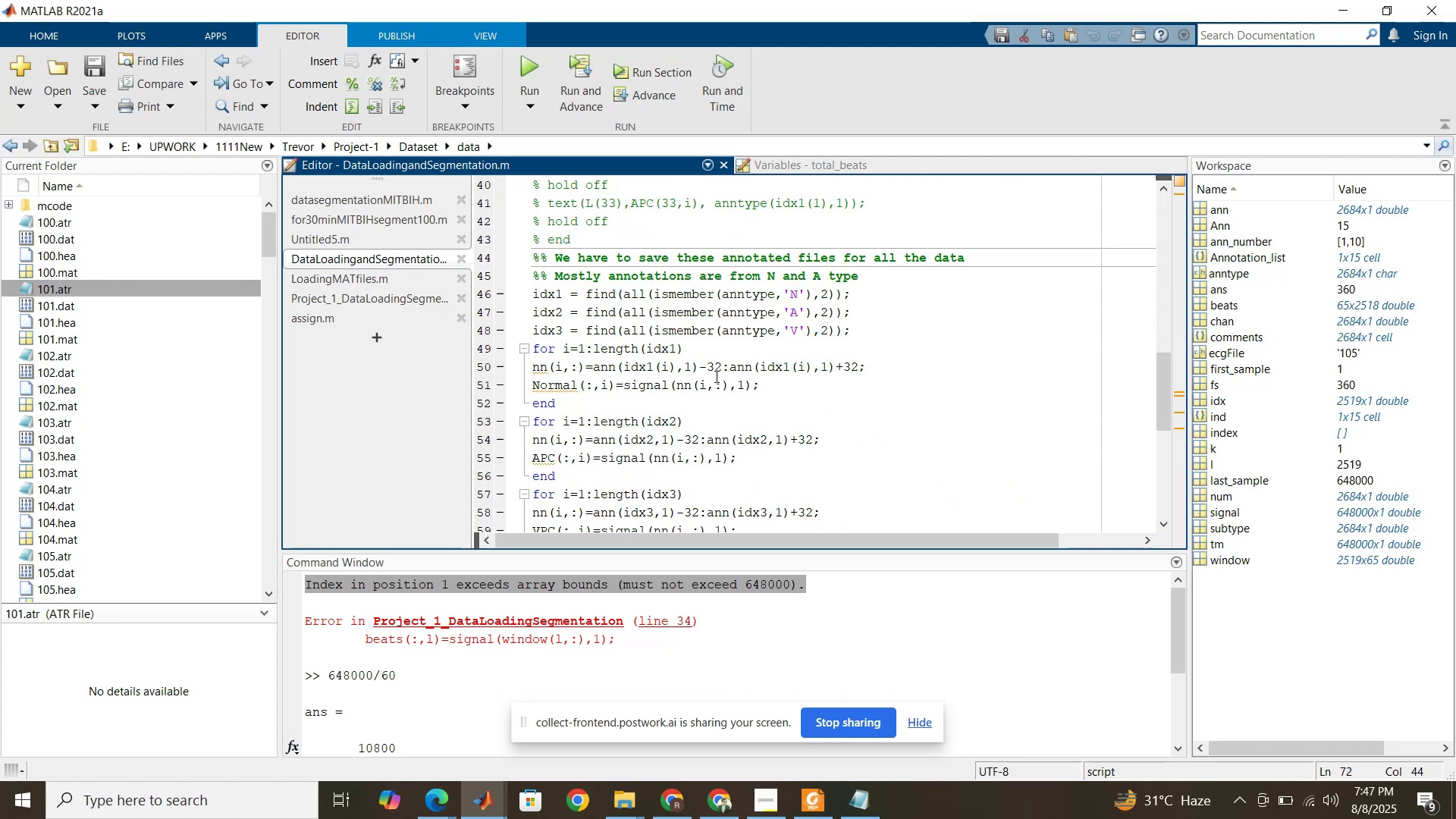 
scroll: coordinate [715, 376], scroll_direction: down, amount: 1.0
 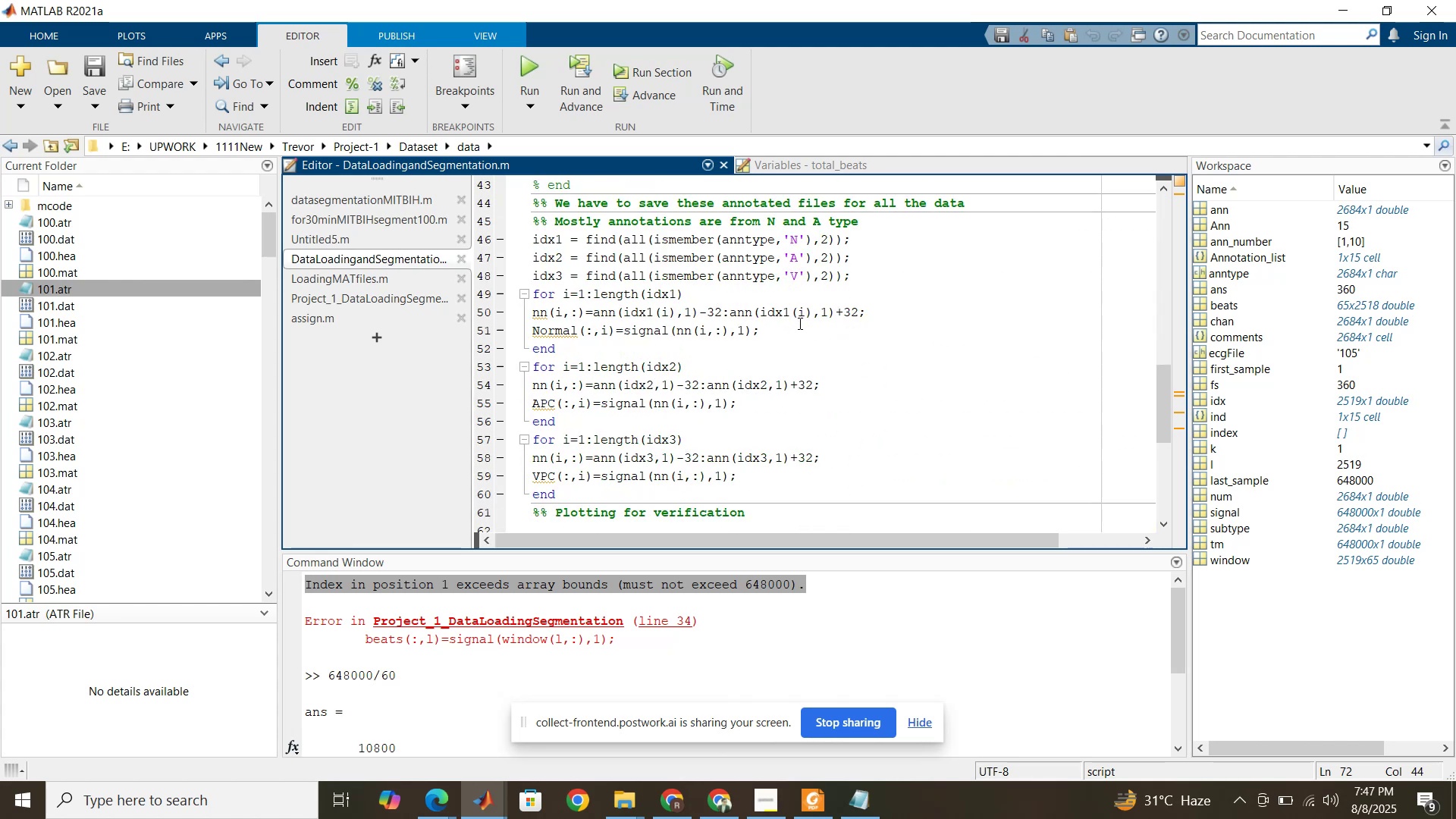 
left_click_drag(start_coordinate=[811, 318], to_coordinate=[831, 316])
 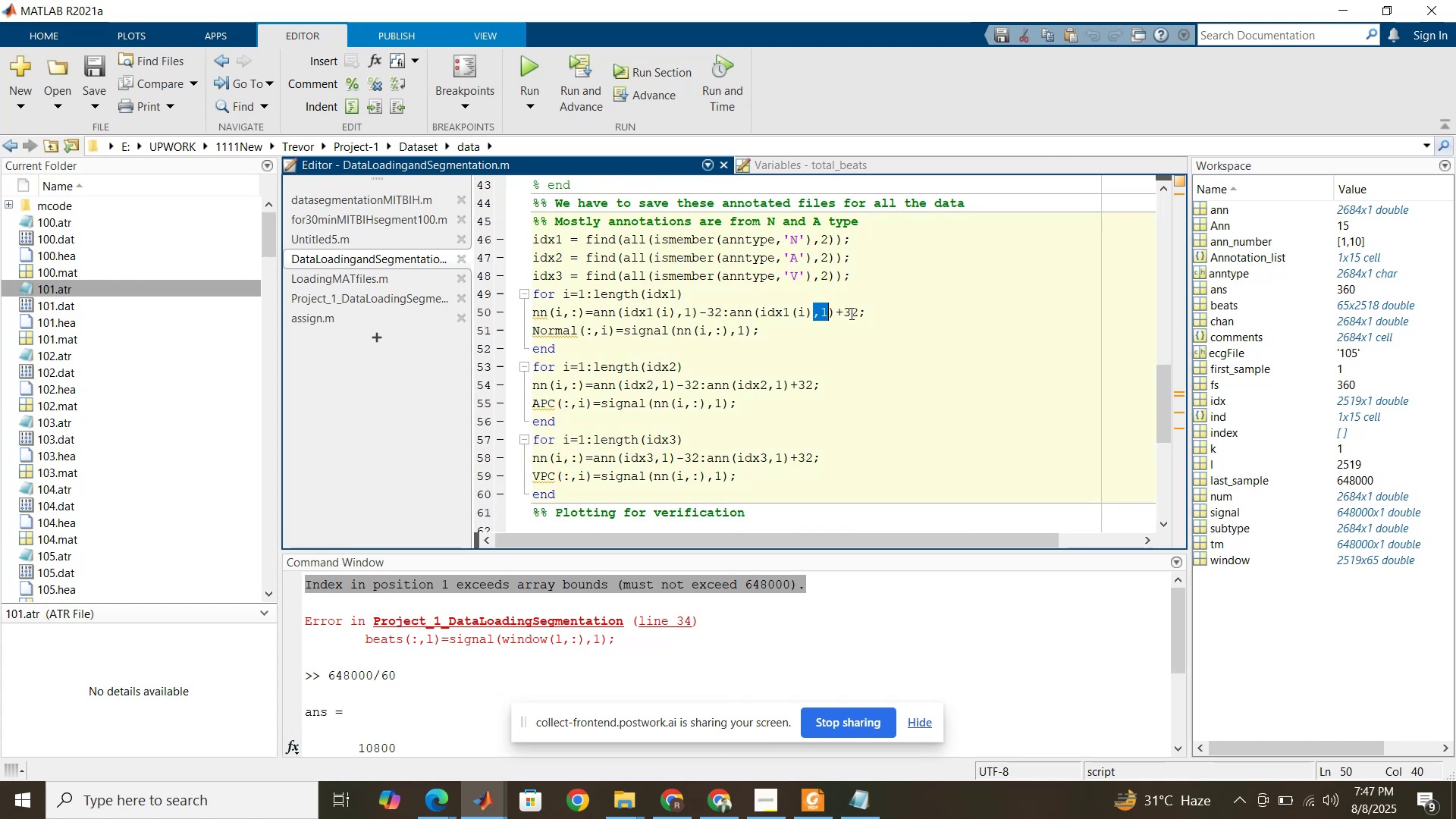 
left_click([850, 313])
 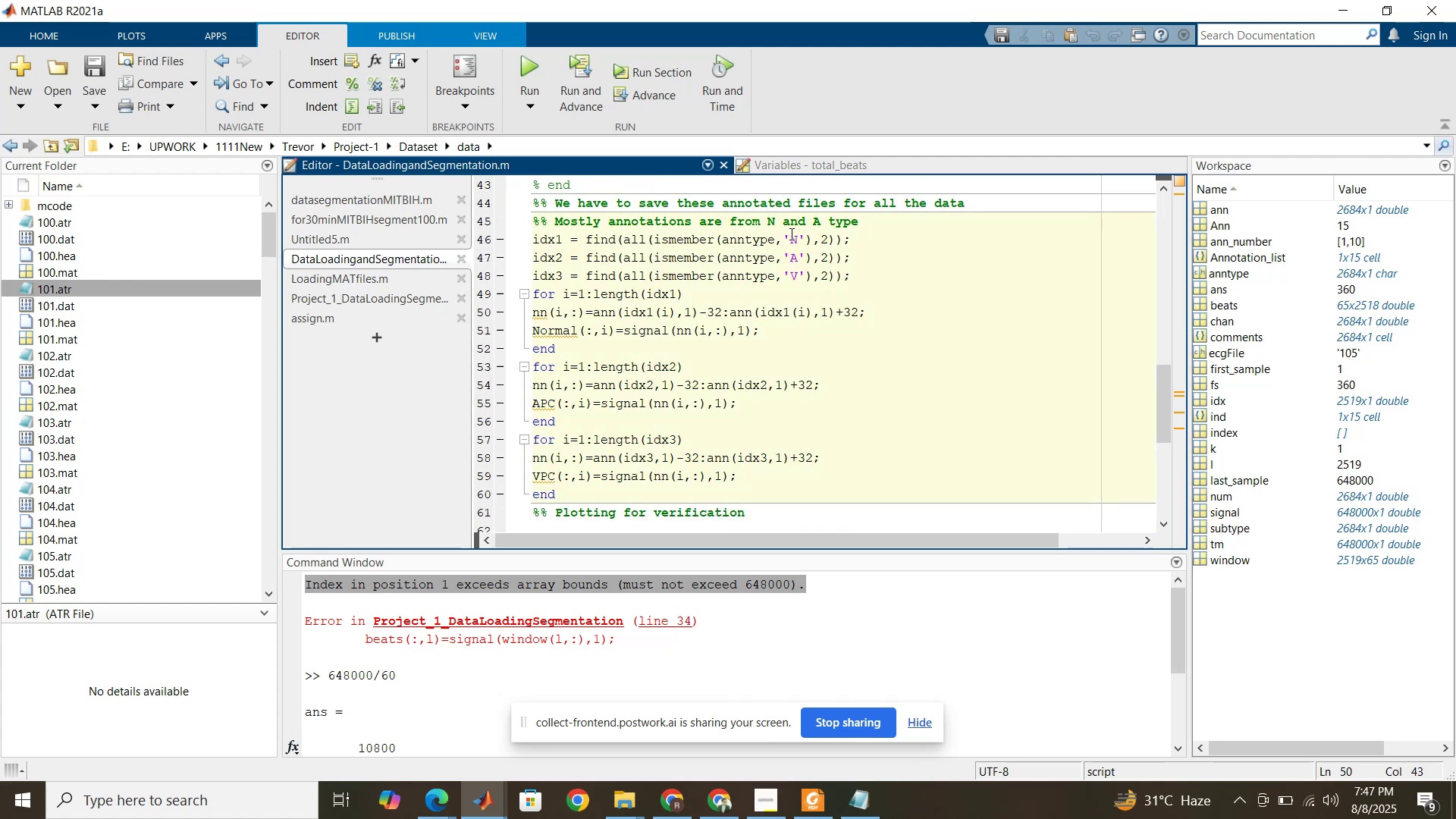 
left_click([790, 234])
 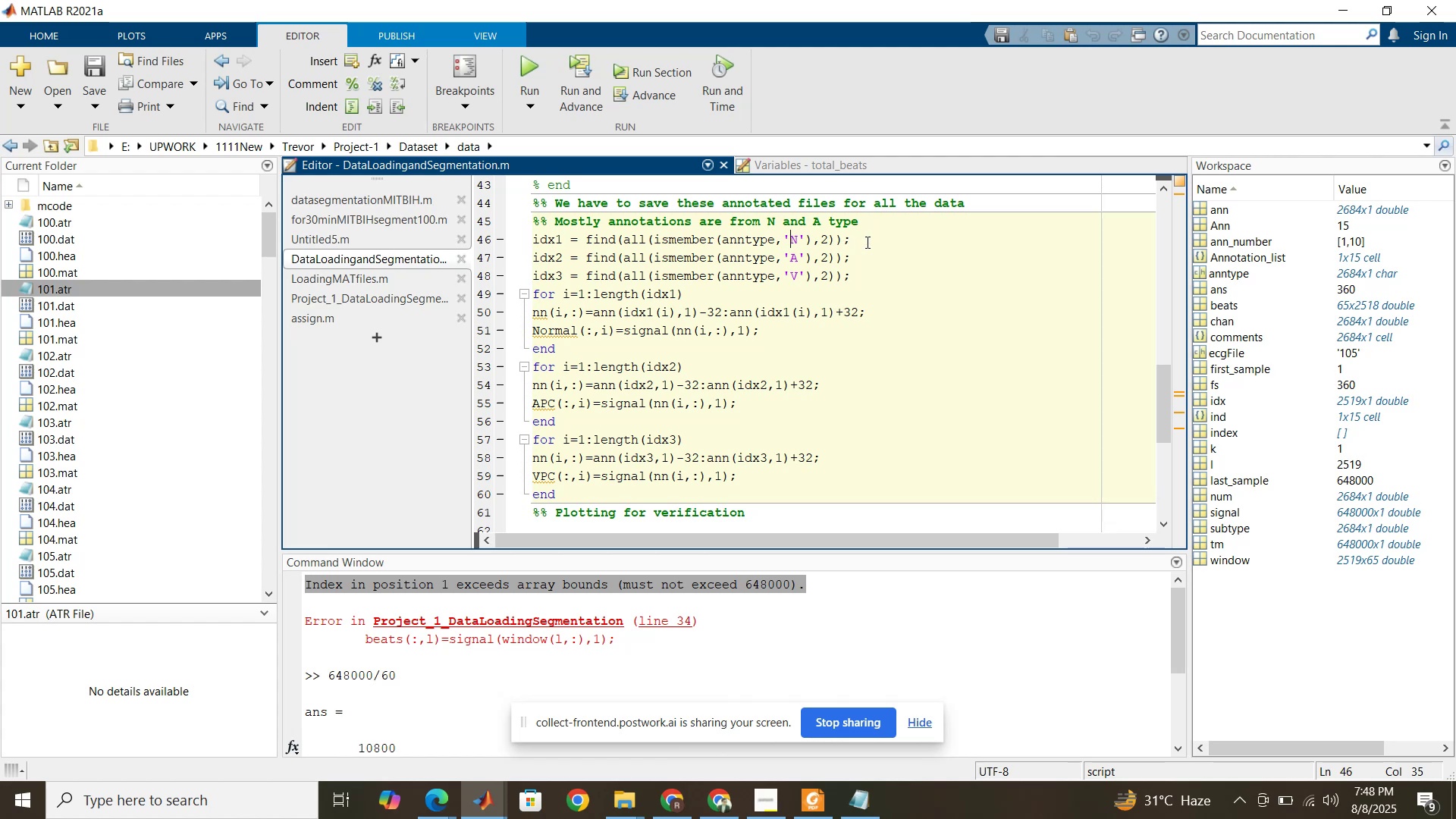 
left_click_drag(start_coordinate=[866, 242], to_coordinate=[783, 245])
 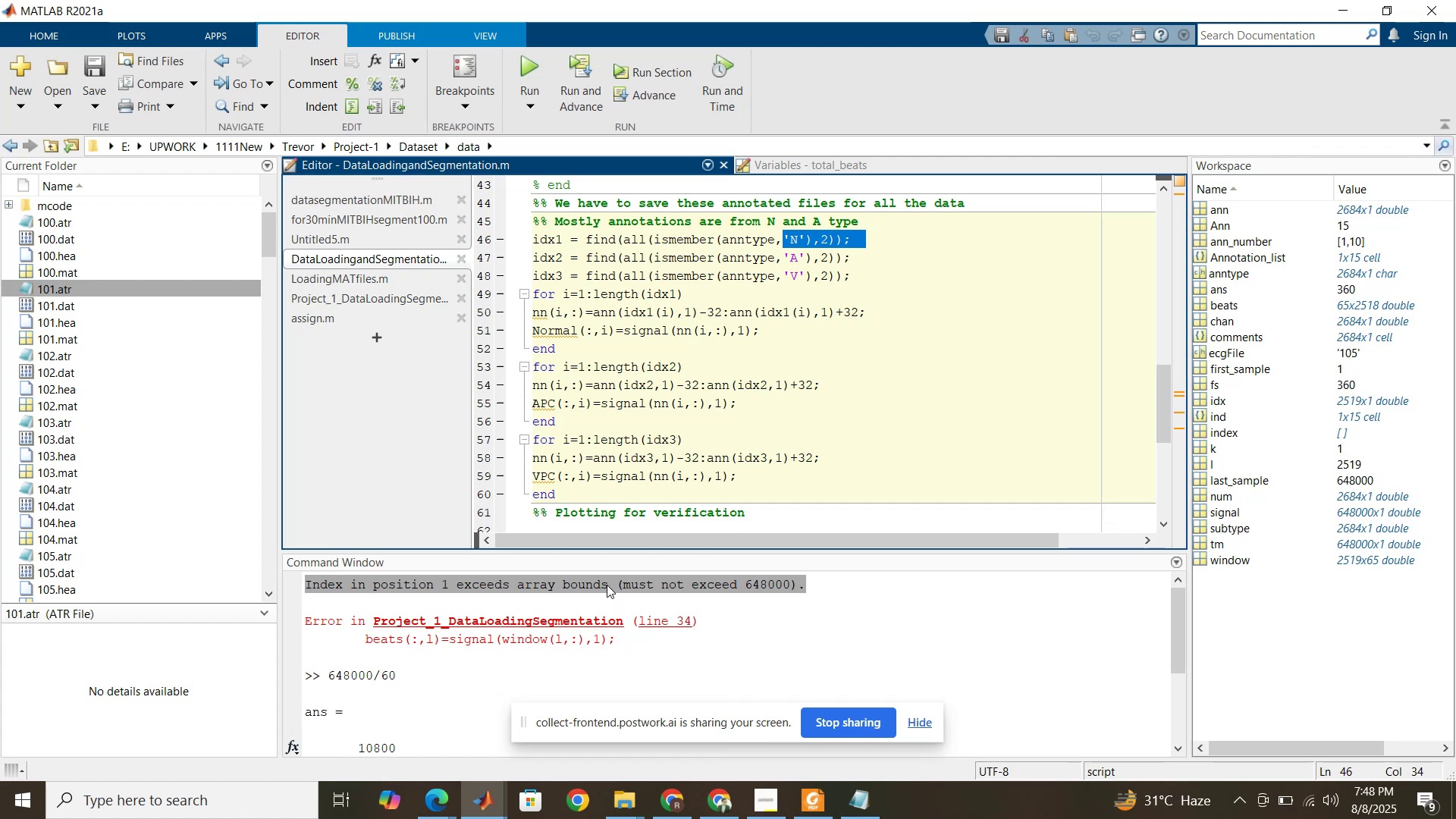 